 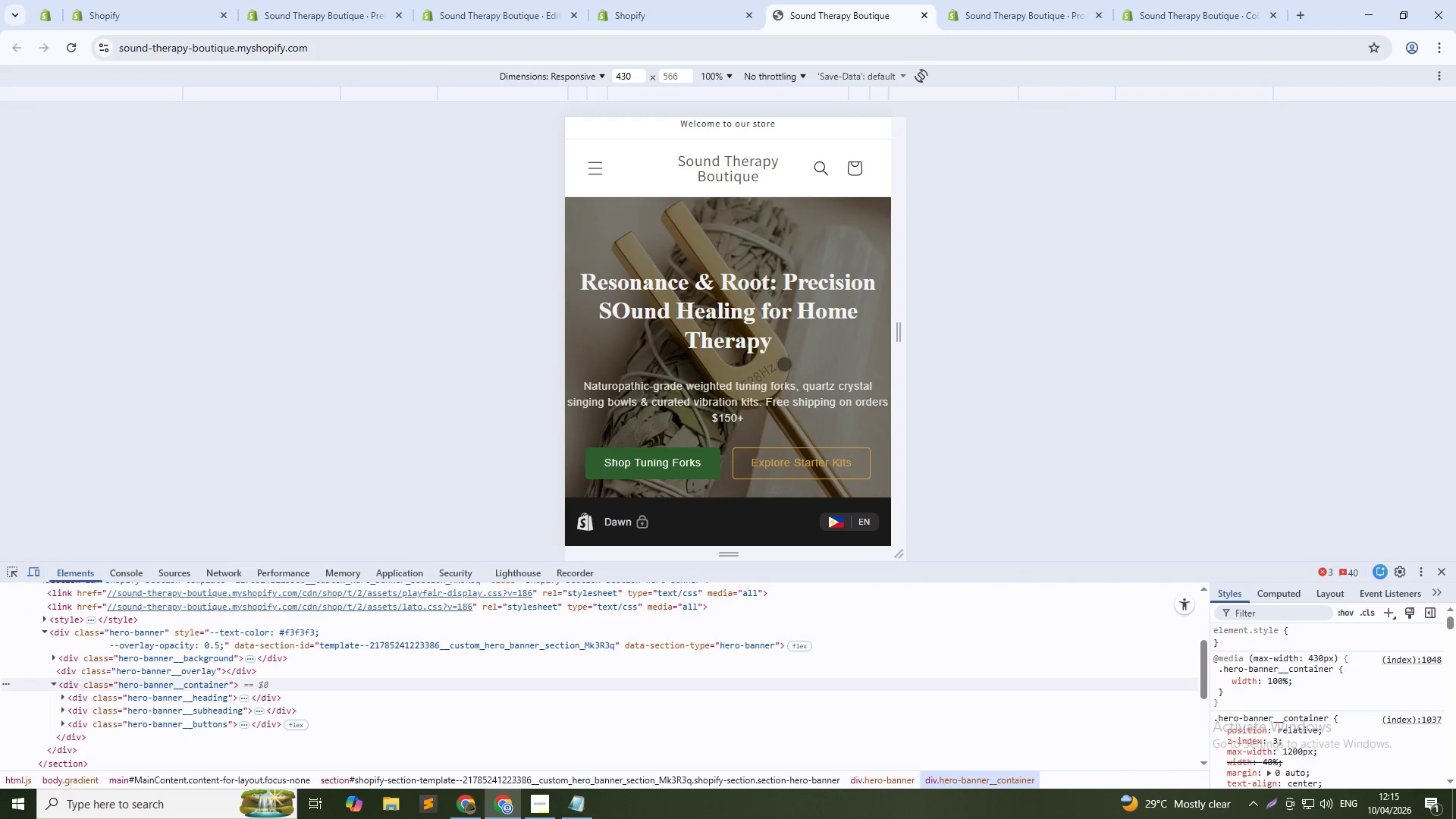 
key(Control+Shift+C)
 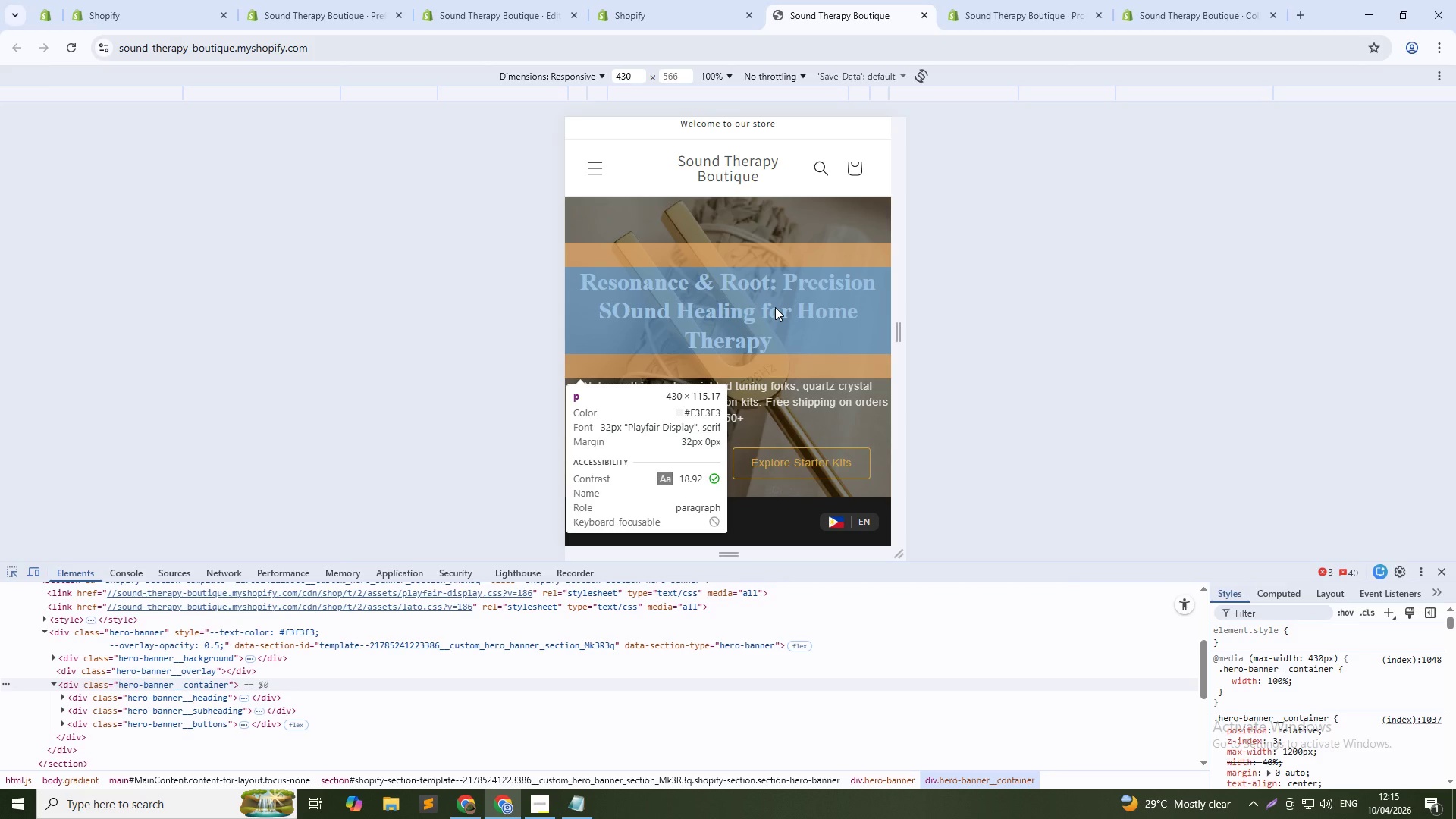 
left_click([775, 307])
 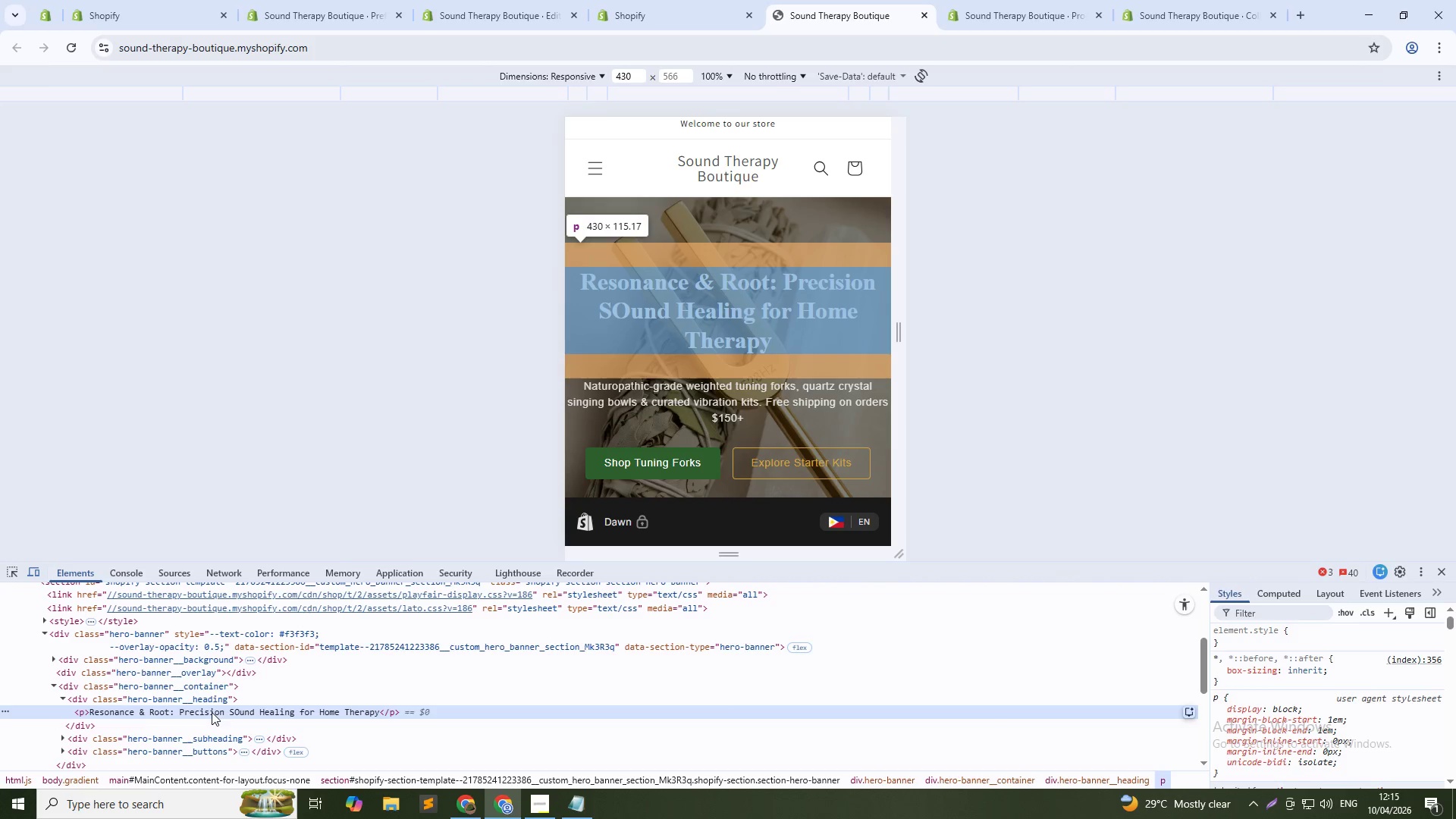 
left_click([222, 692])
 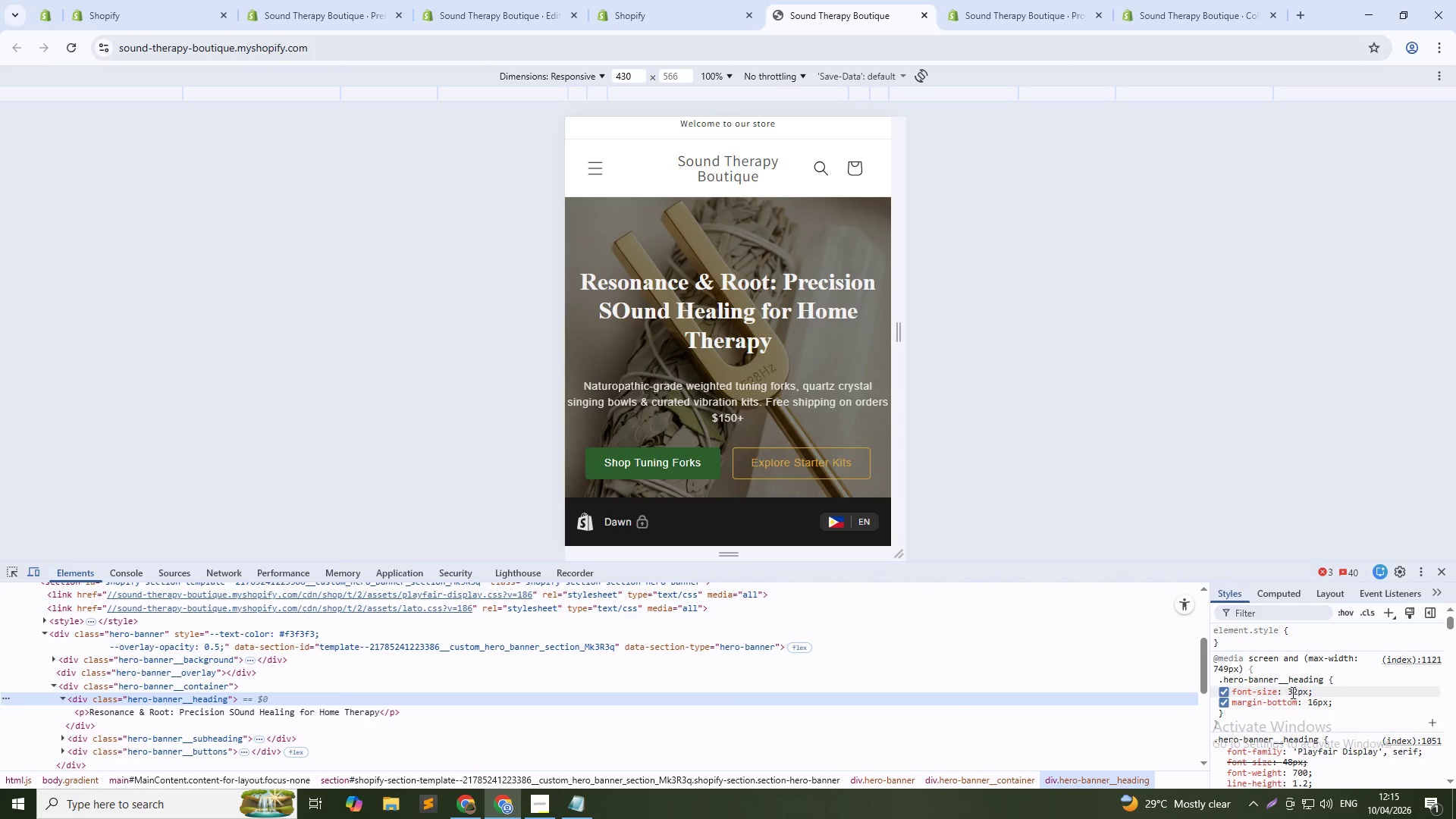 
left_click([1300, 694])
 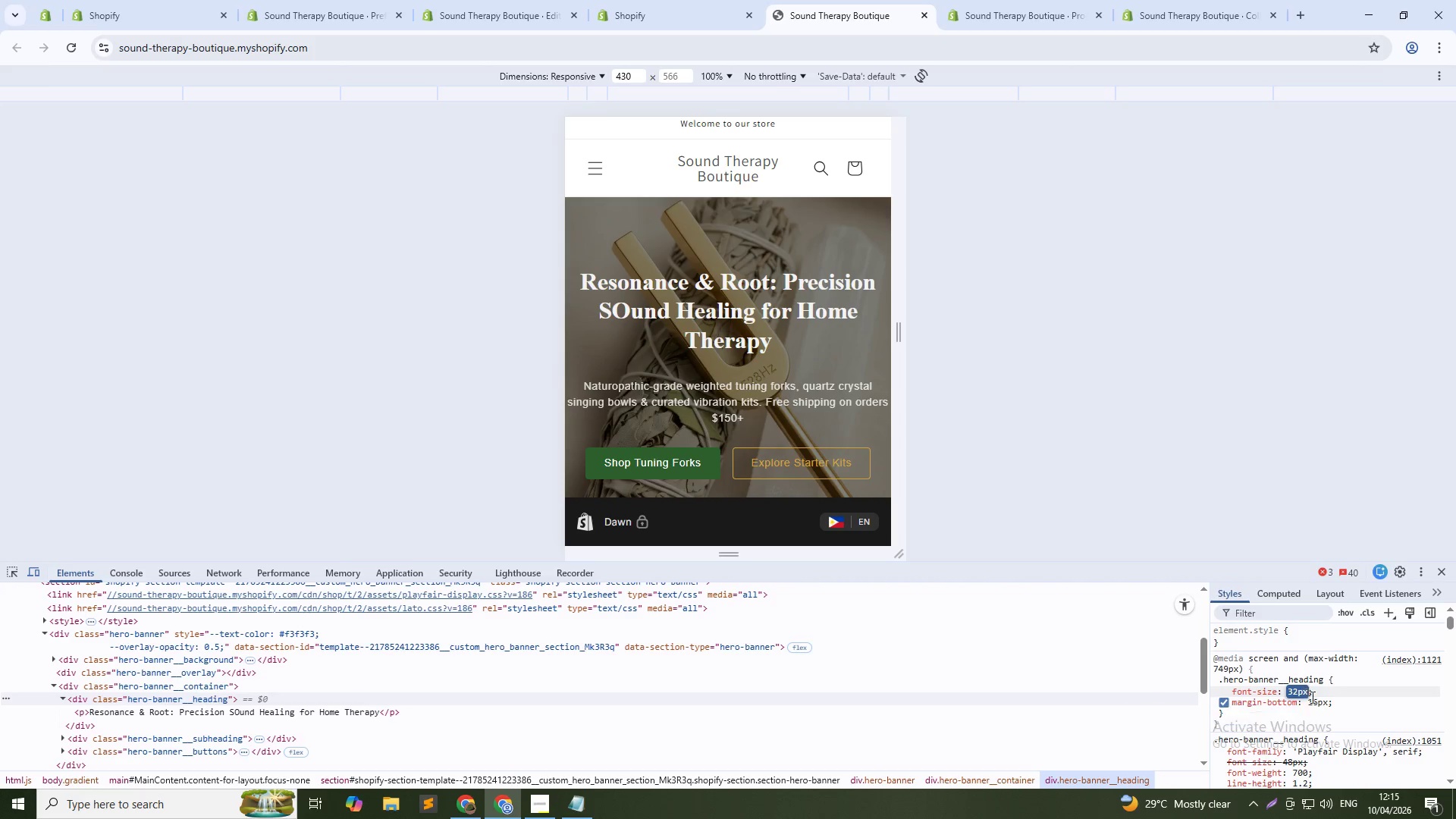 
key(ArrowDown)
 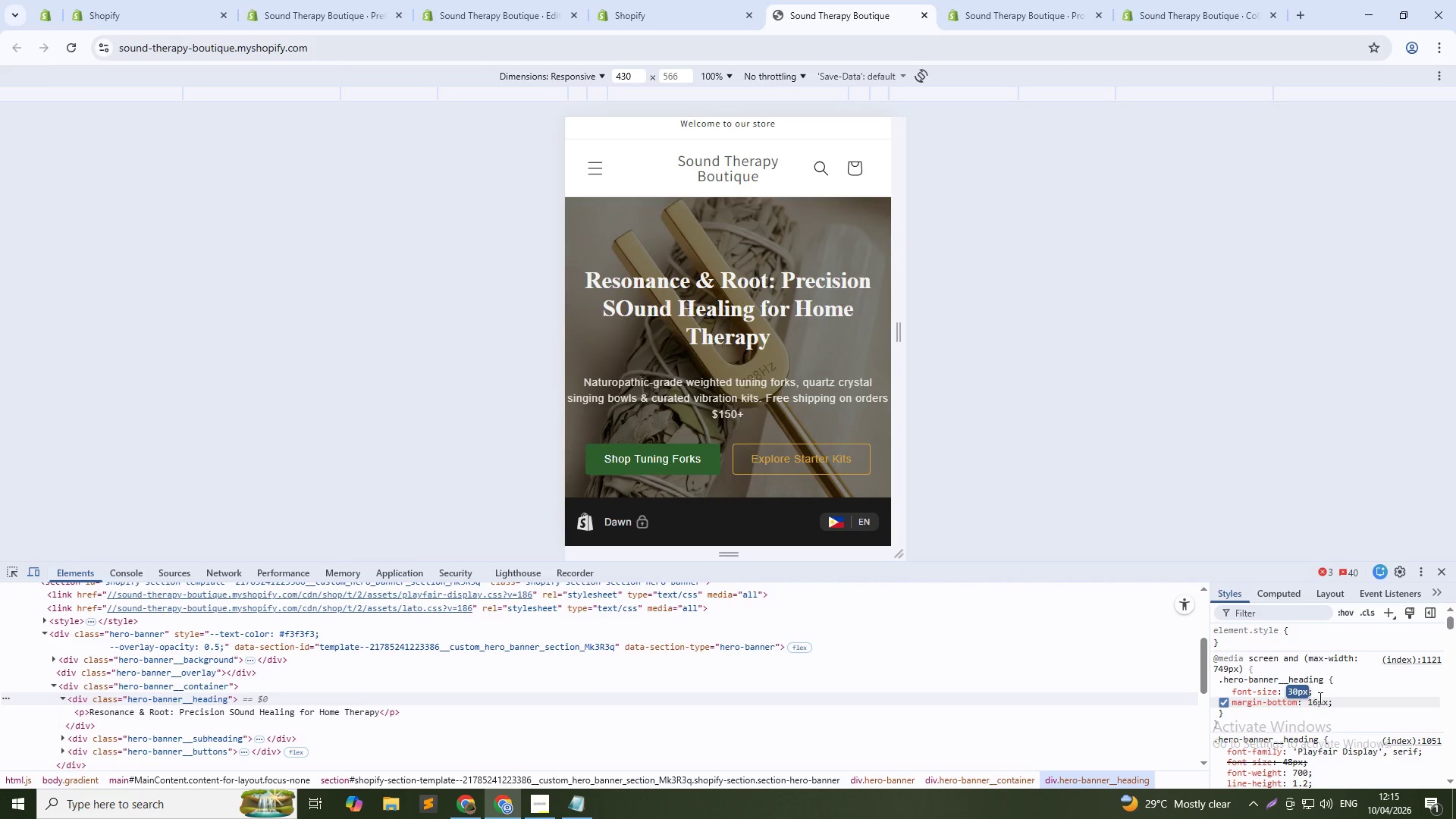 
key(ArrowDown)
 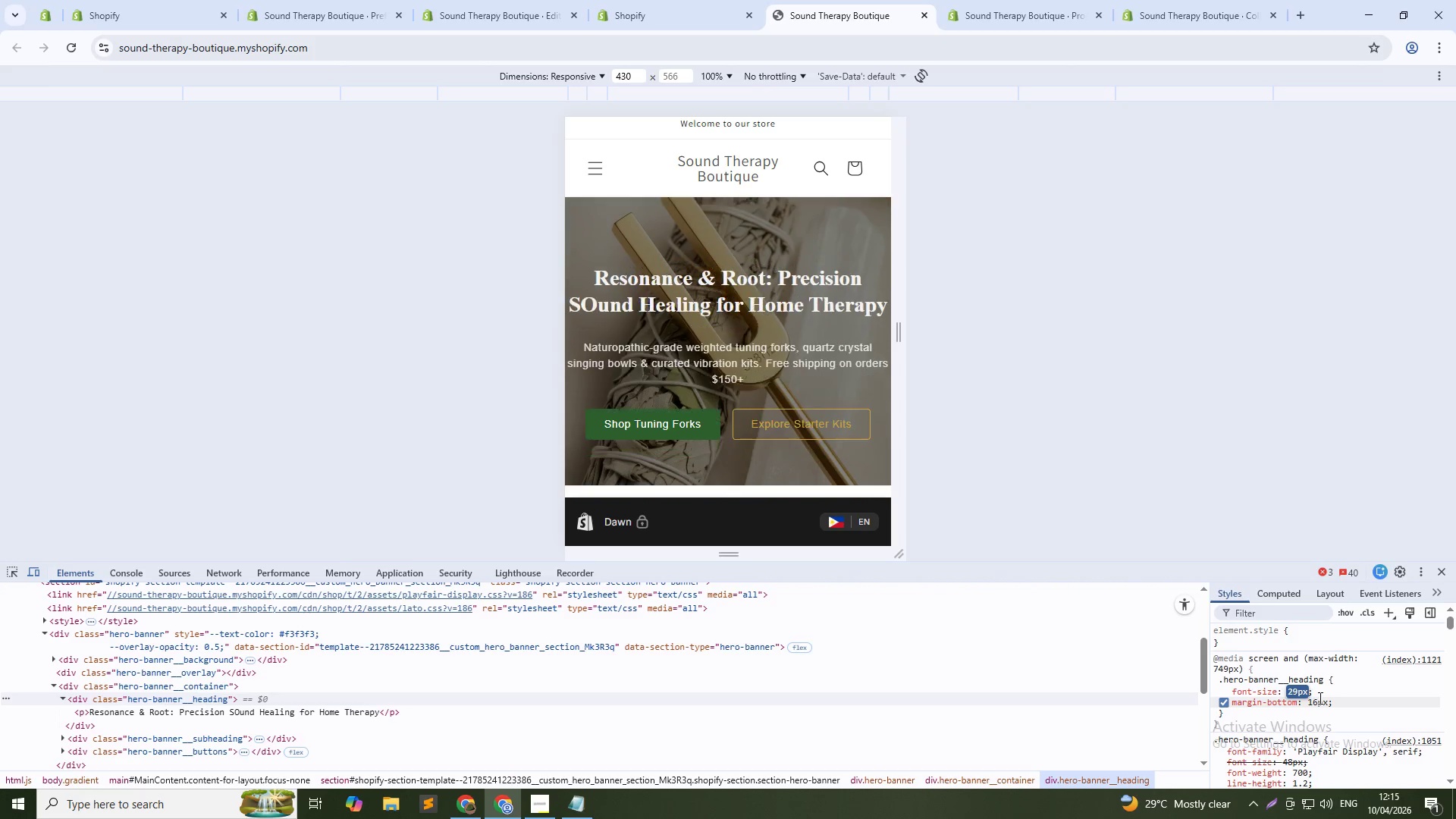 
key(ArrowDown)
 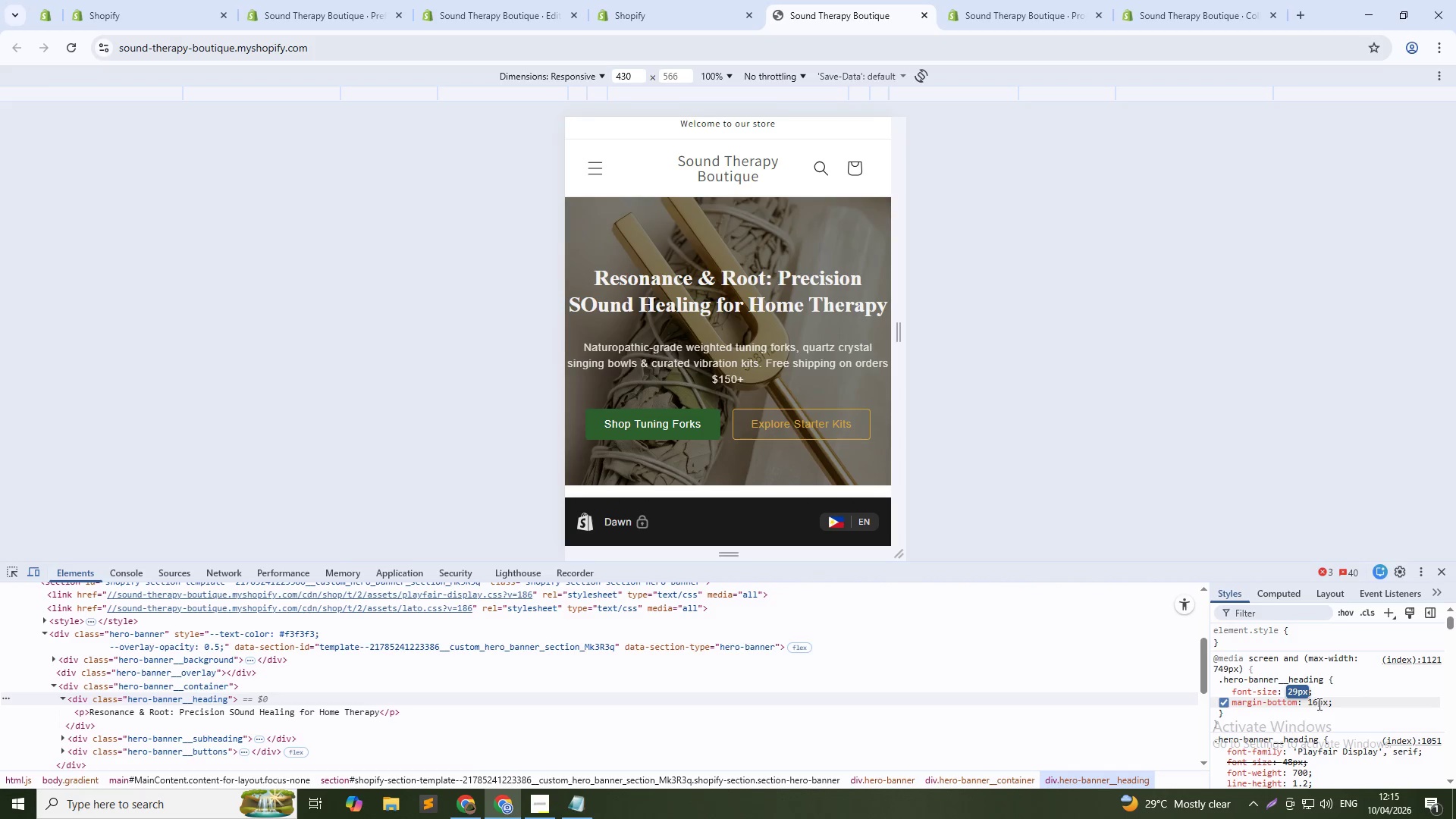 
wait(9.41)
 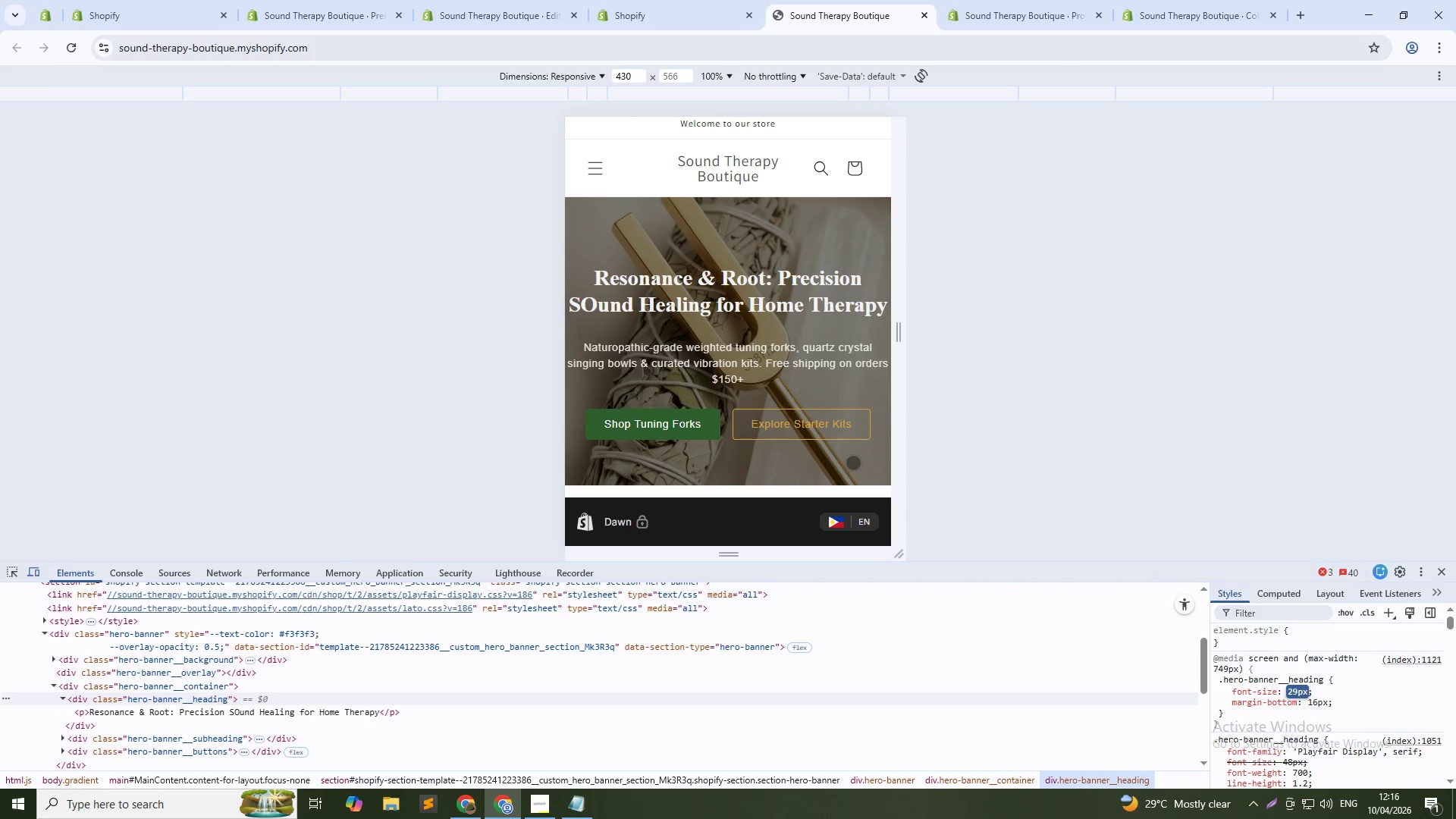 
key(Control+Shift+R)
 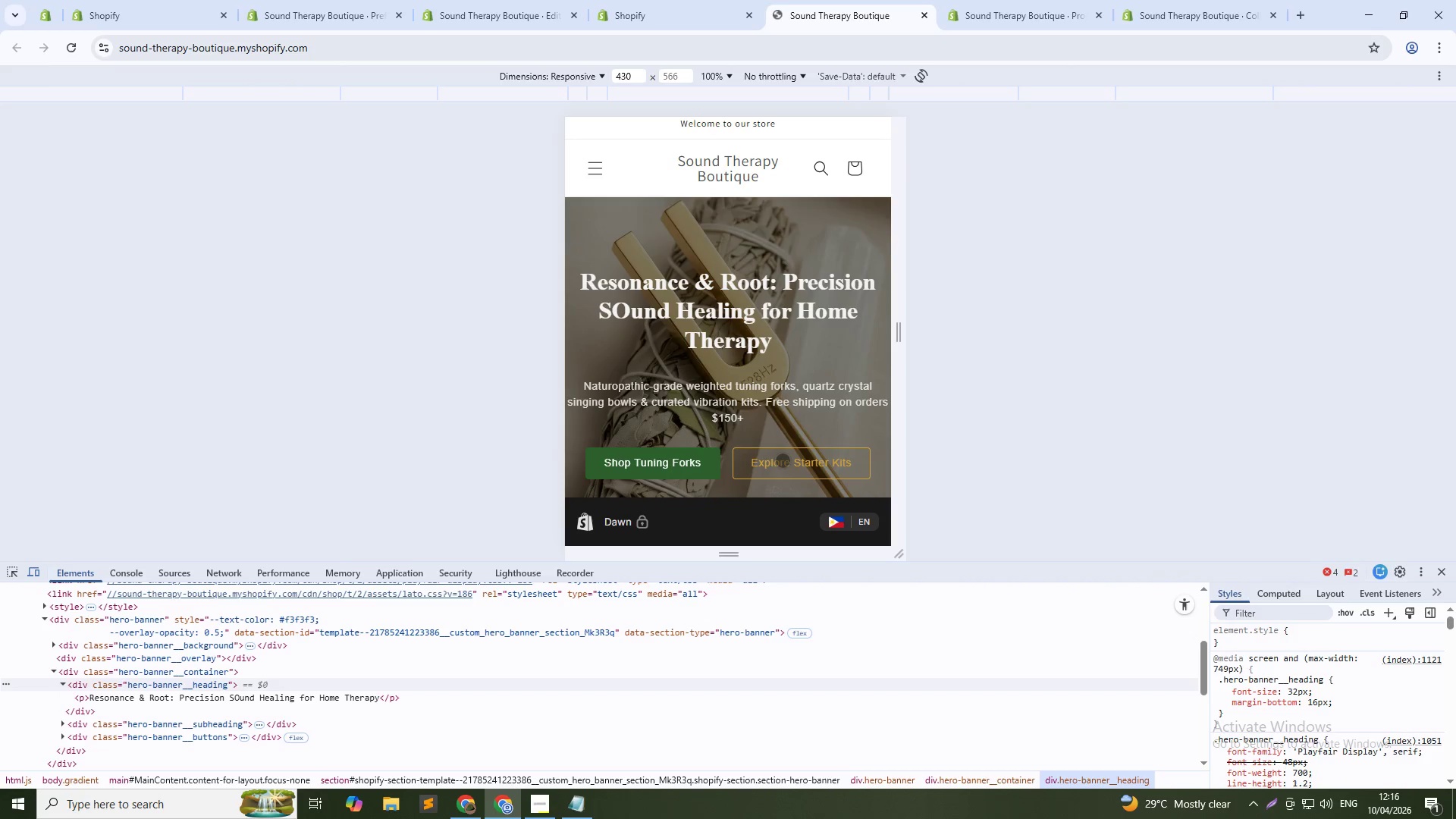 
left_click([701, 8])
 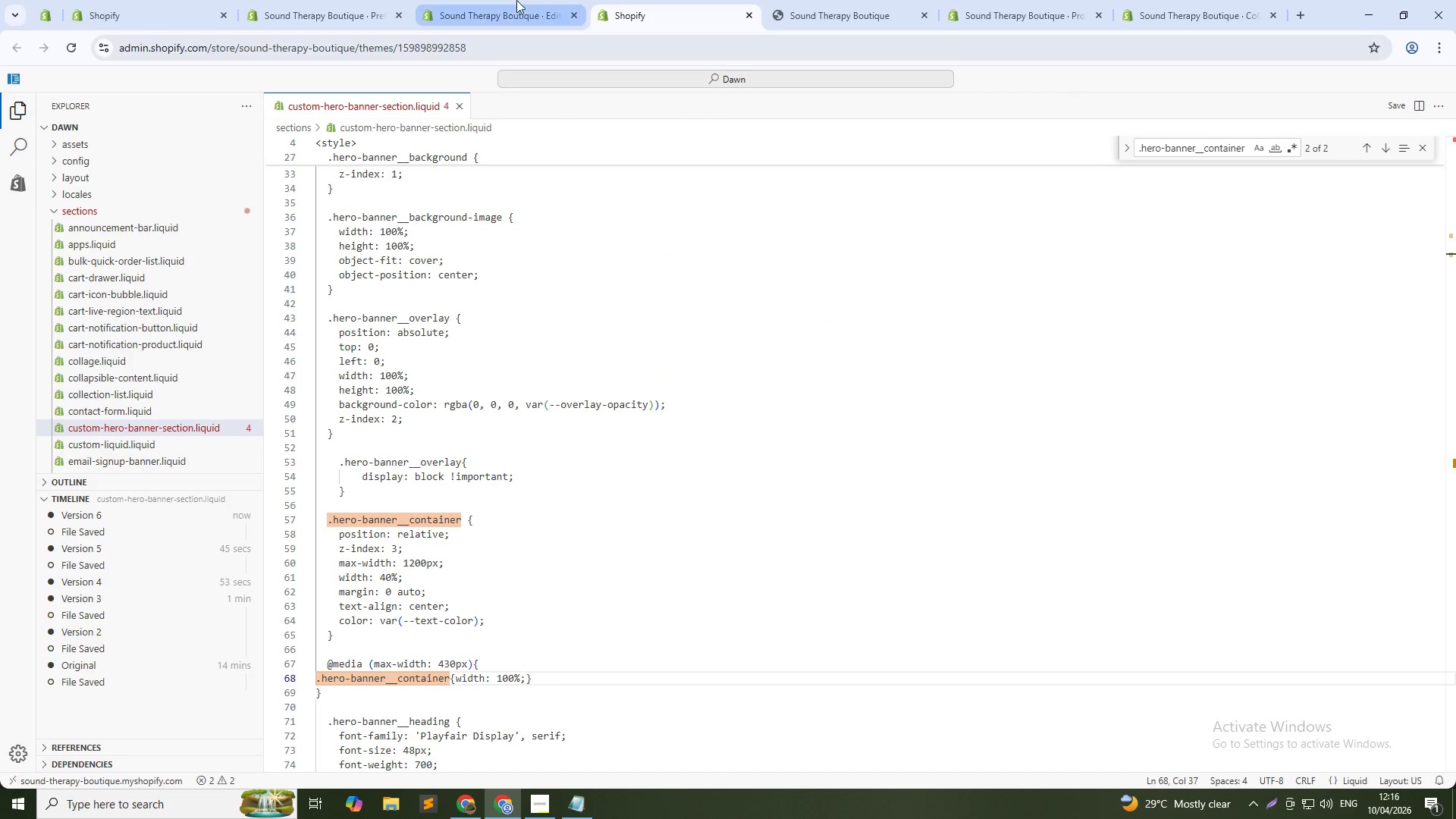 
left_click([516, 0])
 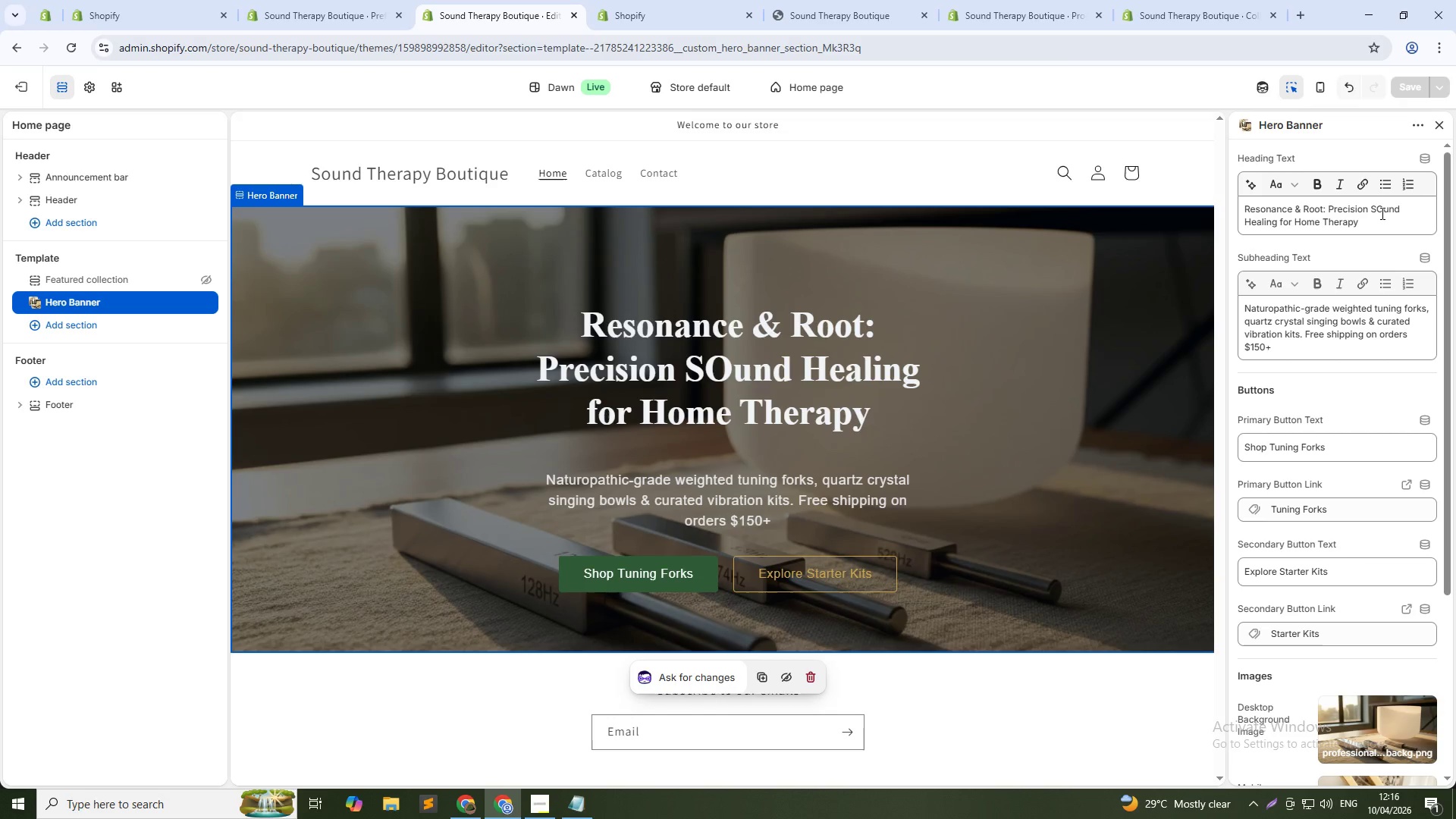 
left_click([1382, 212])
 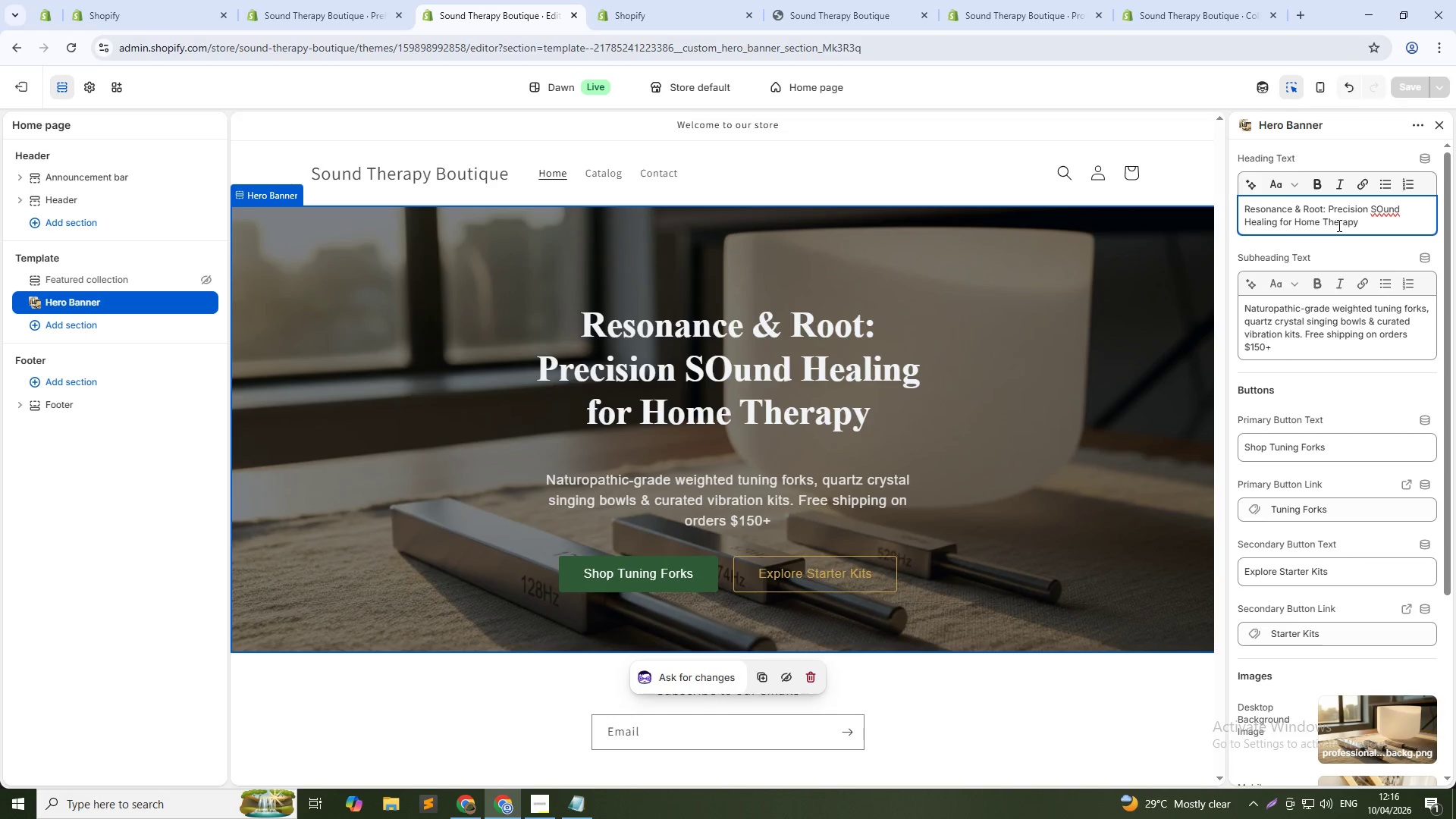 
key(Backspace)
 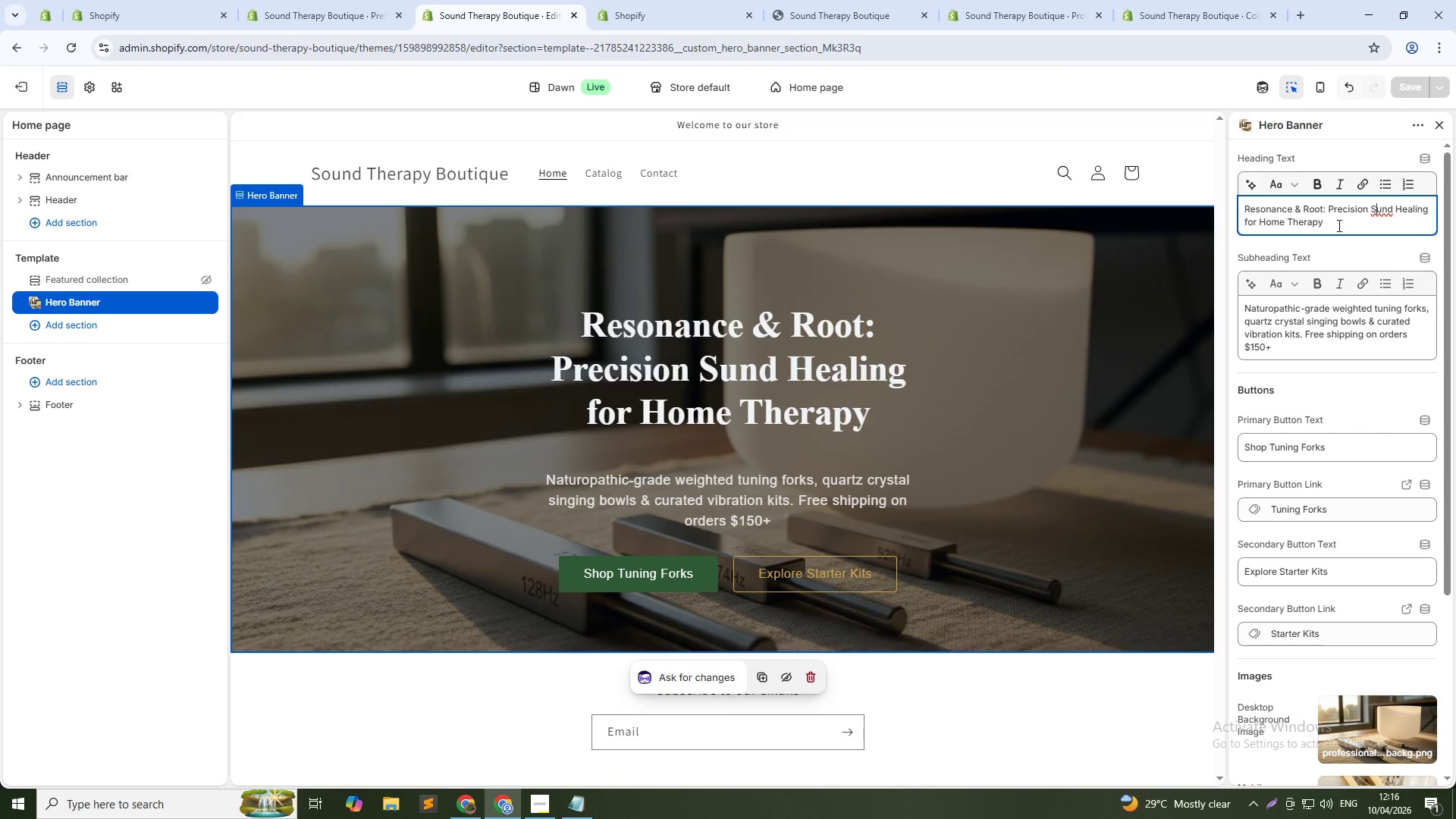 
key(O)
 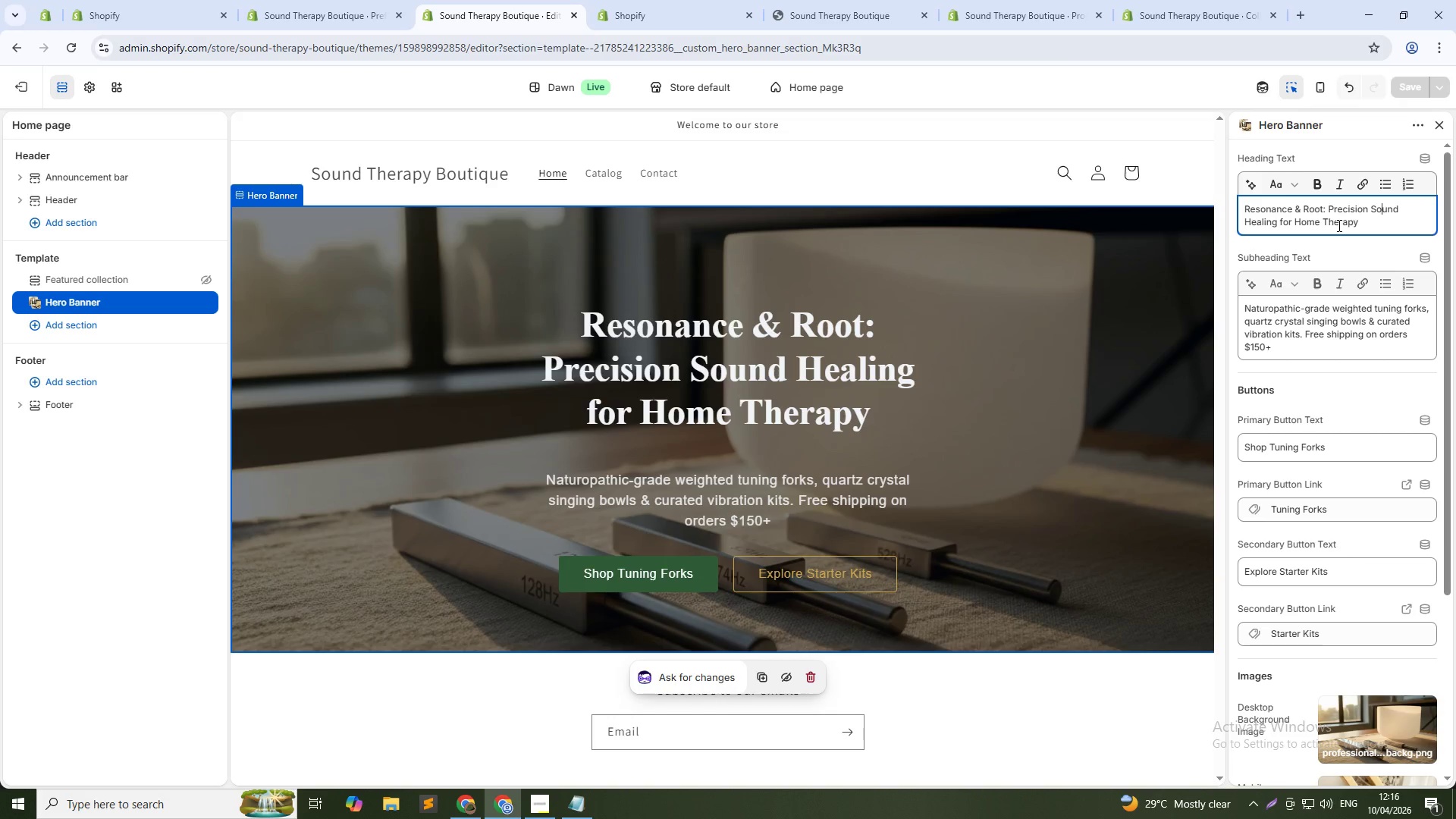 
key(Control+ControlLeft)
 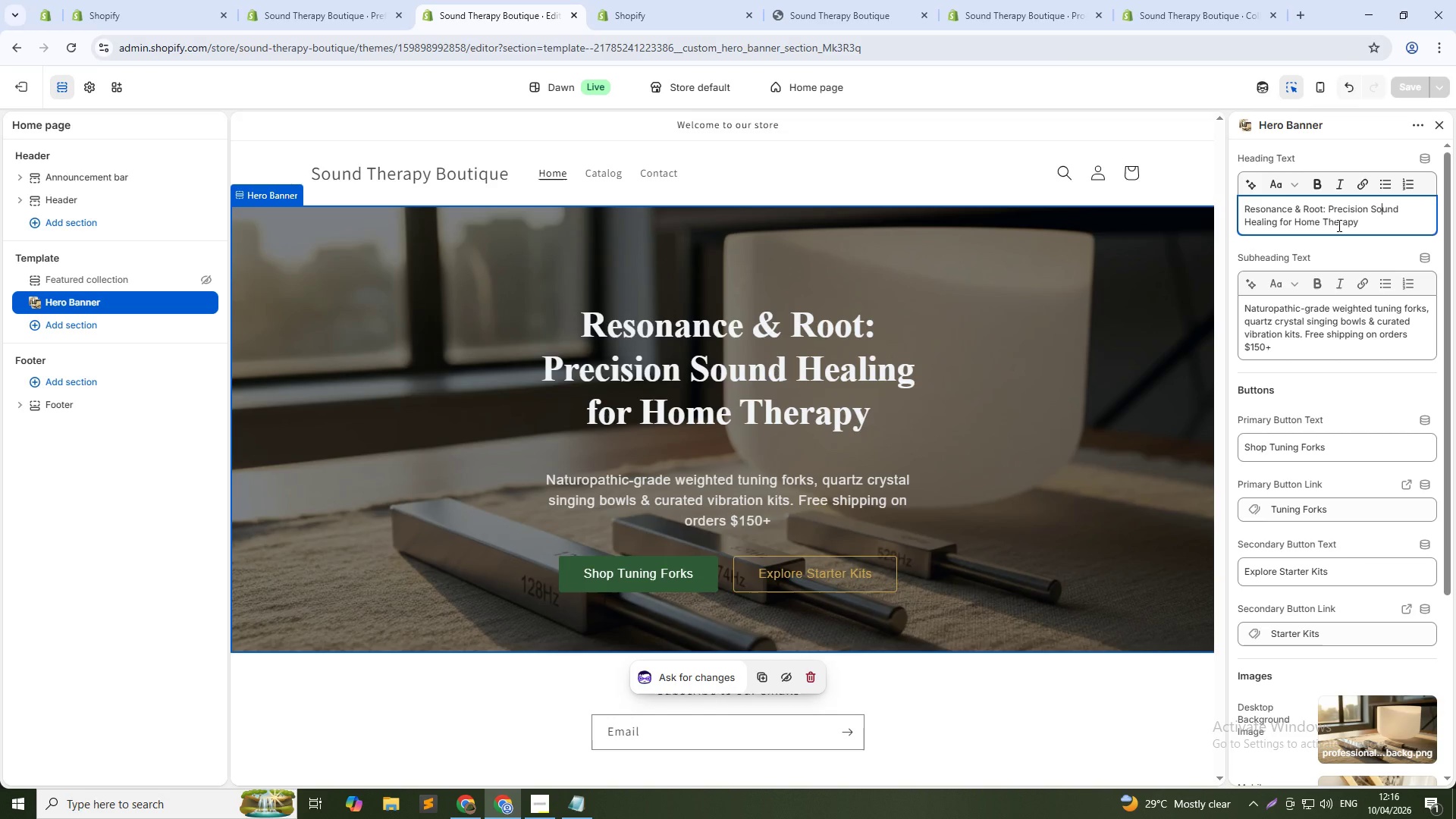 
key(Control+S)
 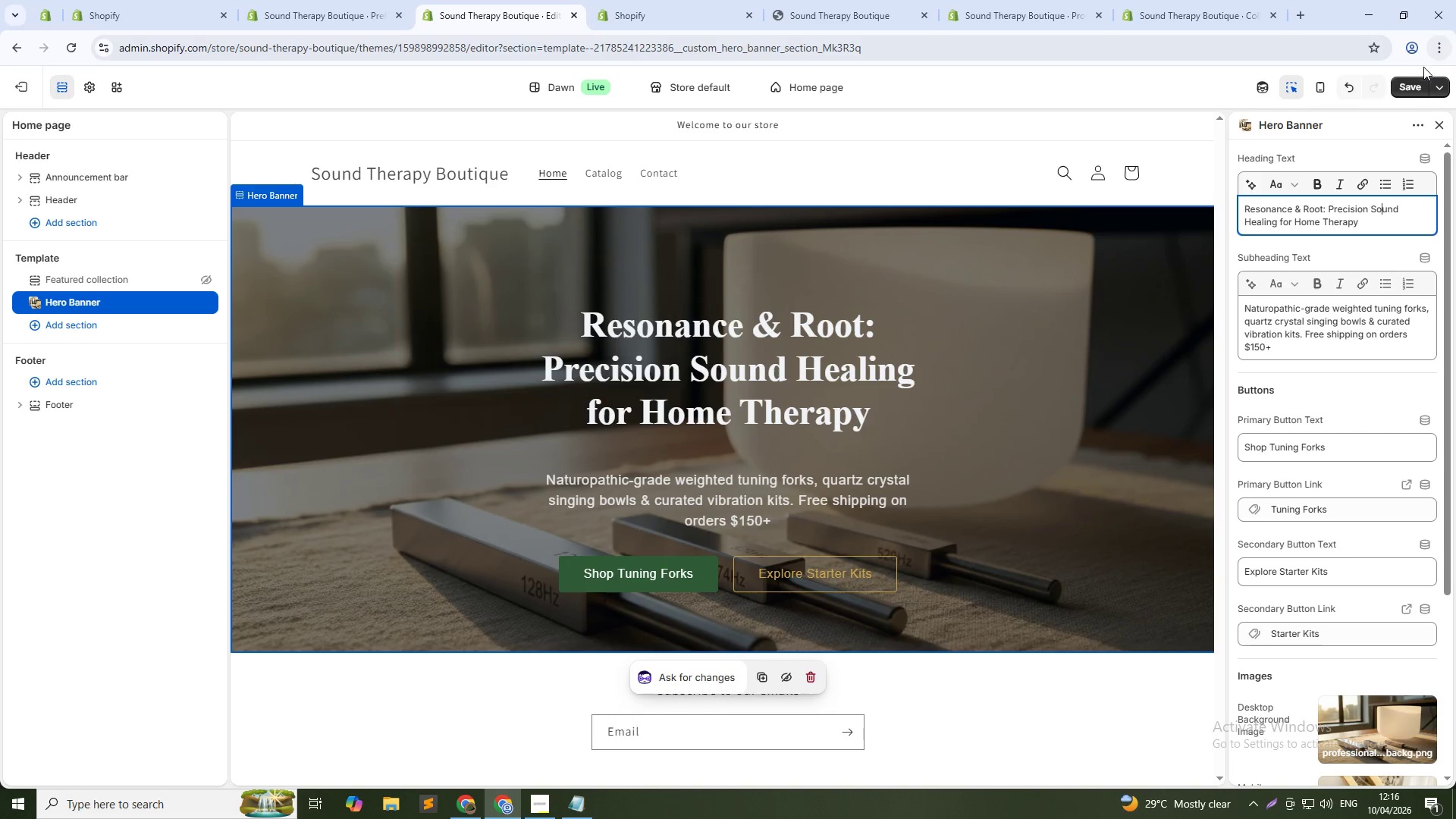 
left_click([1410, 87])
 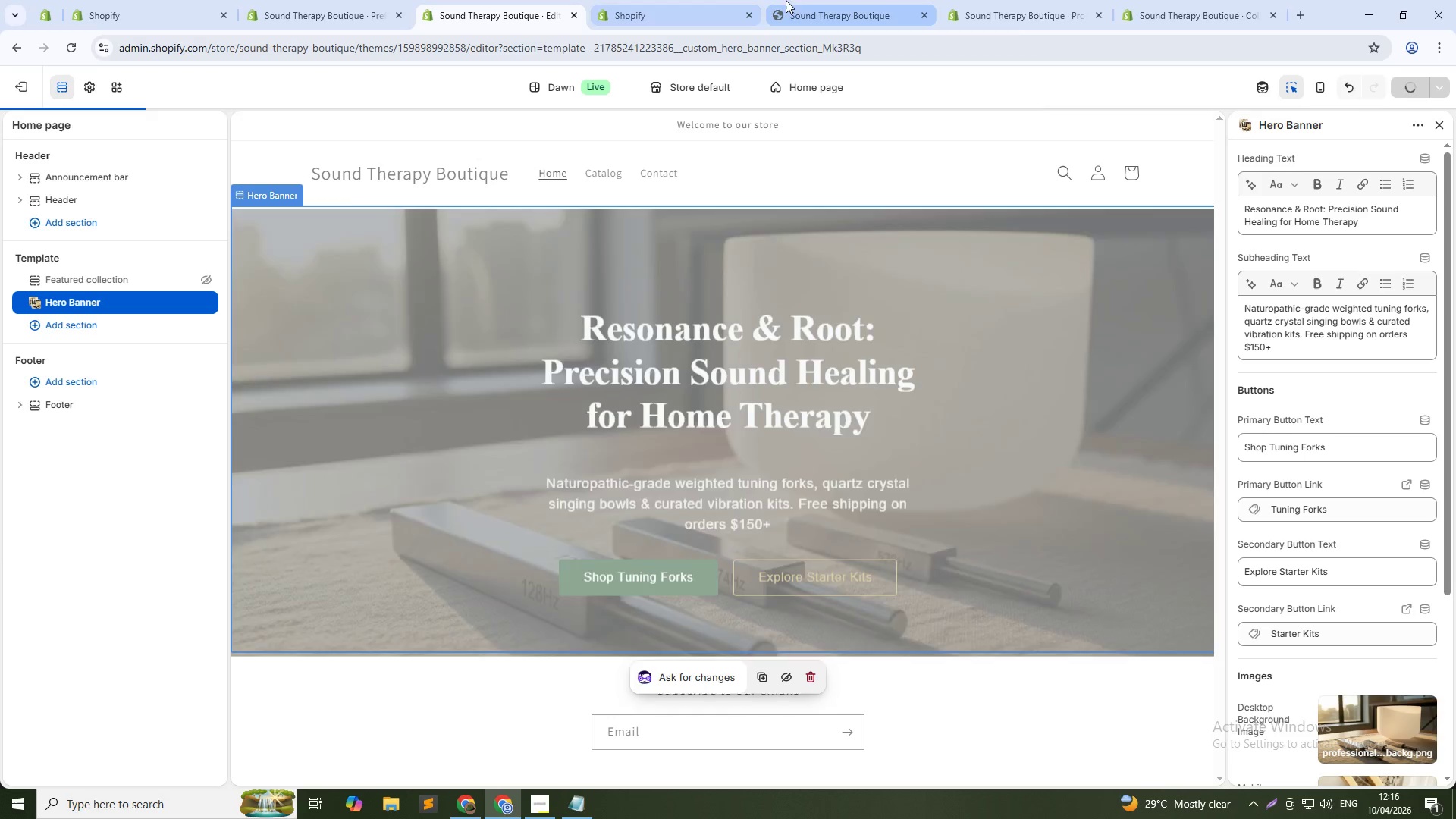 
left_click([811, 0])
 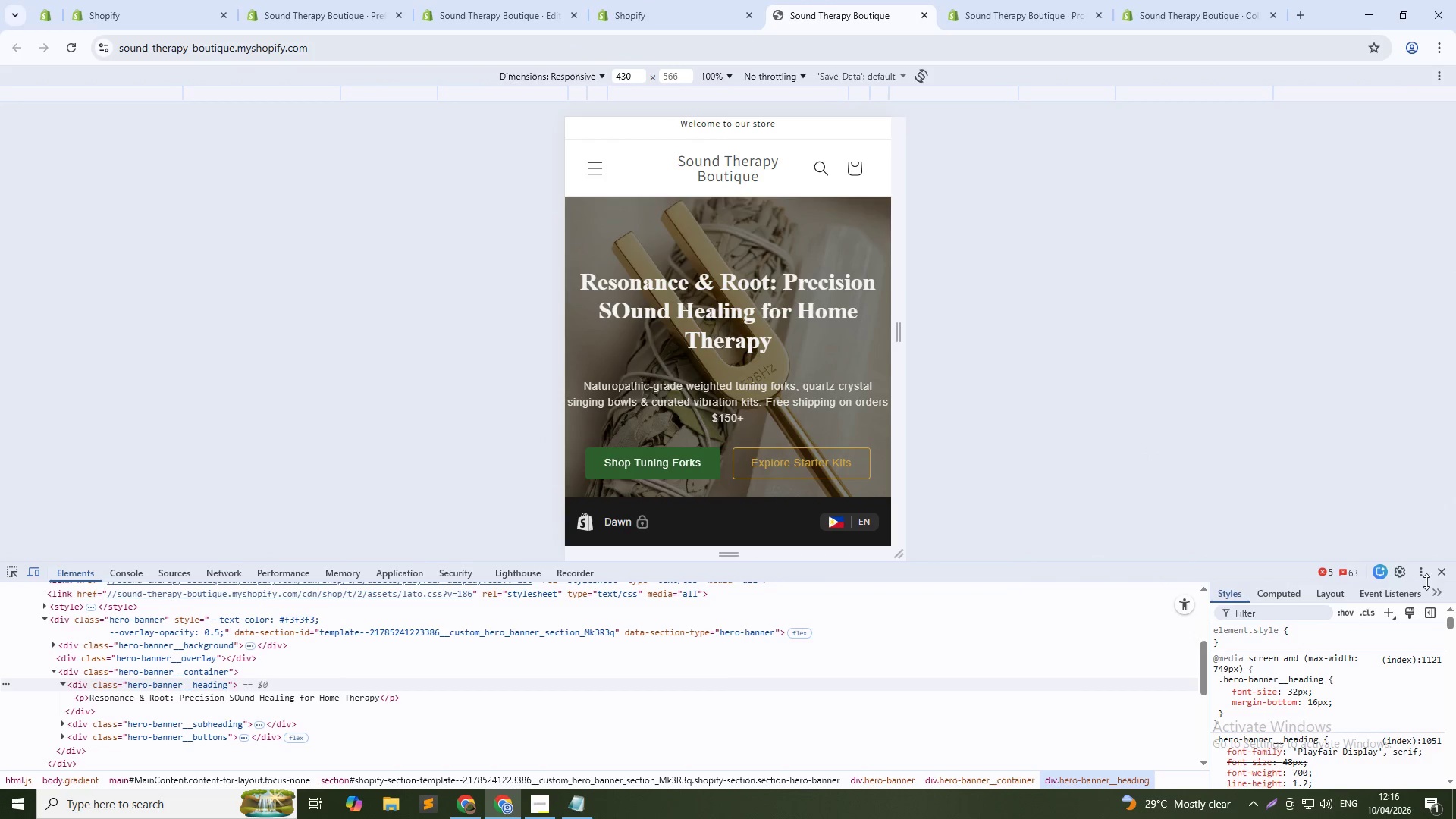 
left_click([1441, 574])
 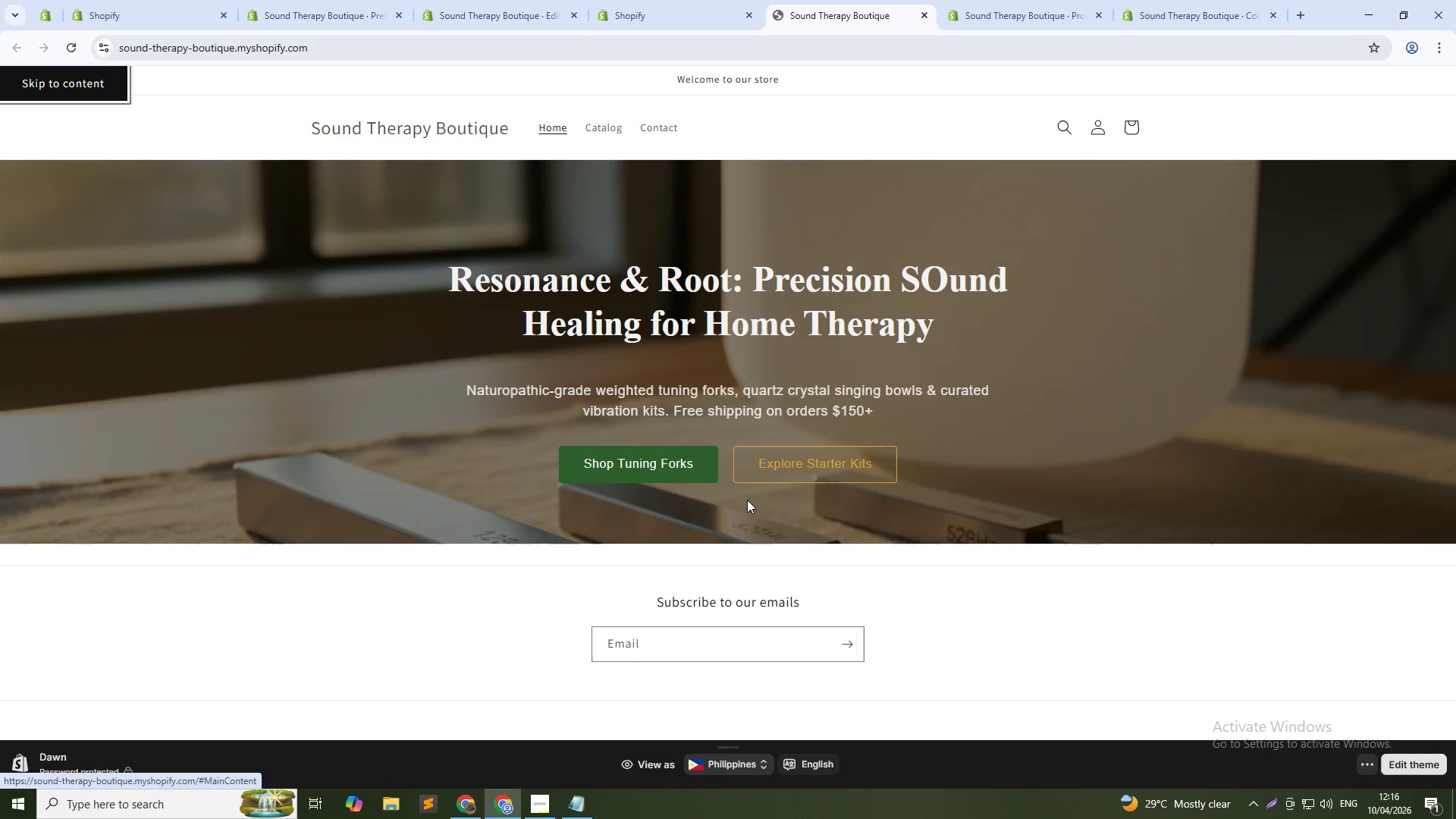 
scroll: coordinate [729, 503], scroll_direction: up, amount: 1.0
 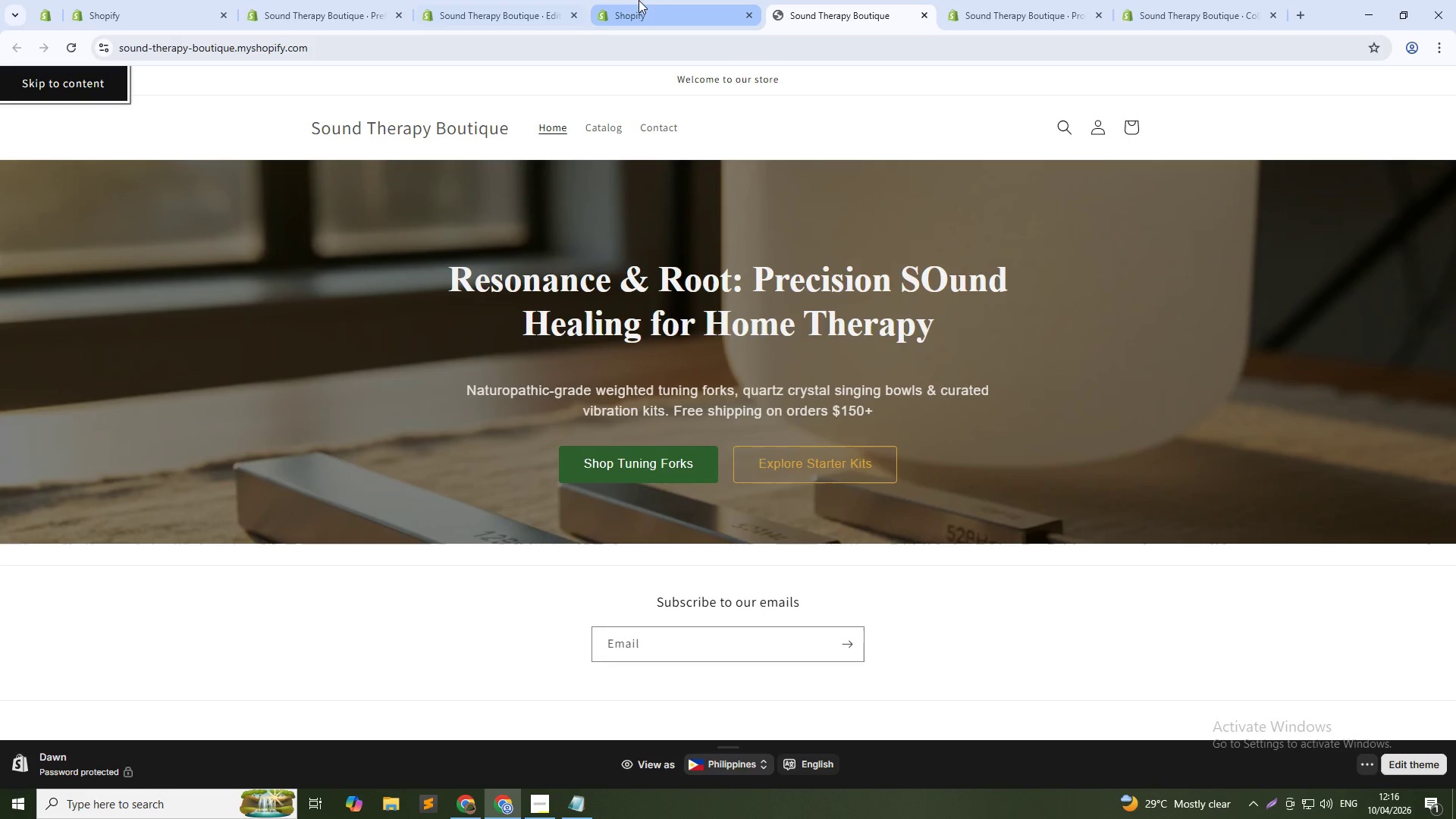 
left_click([639, 0])
 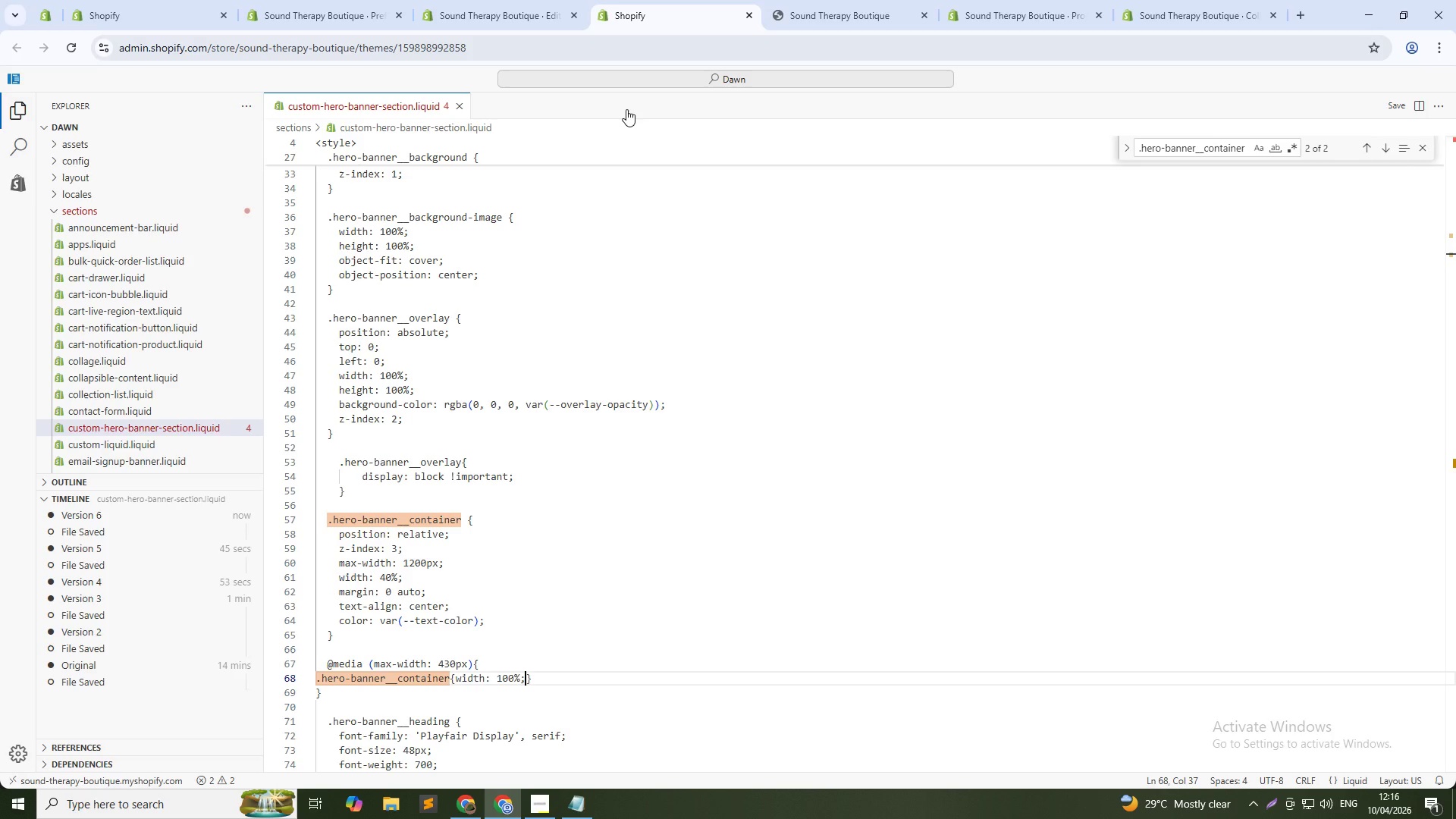 
wait(34.91)
 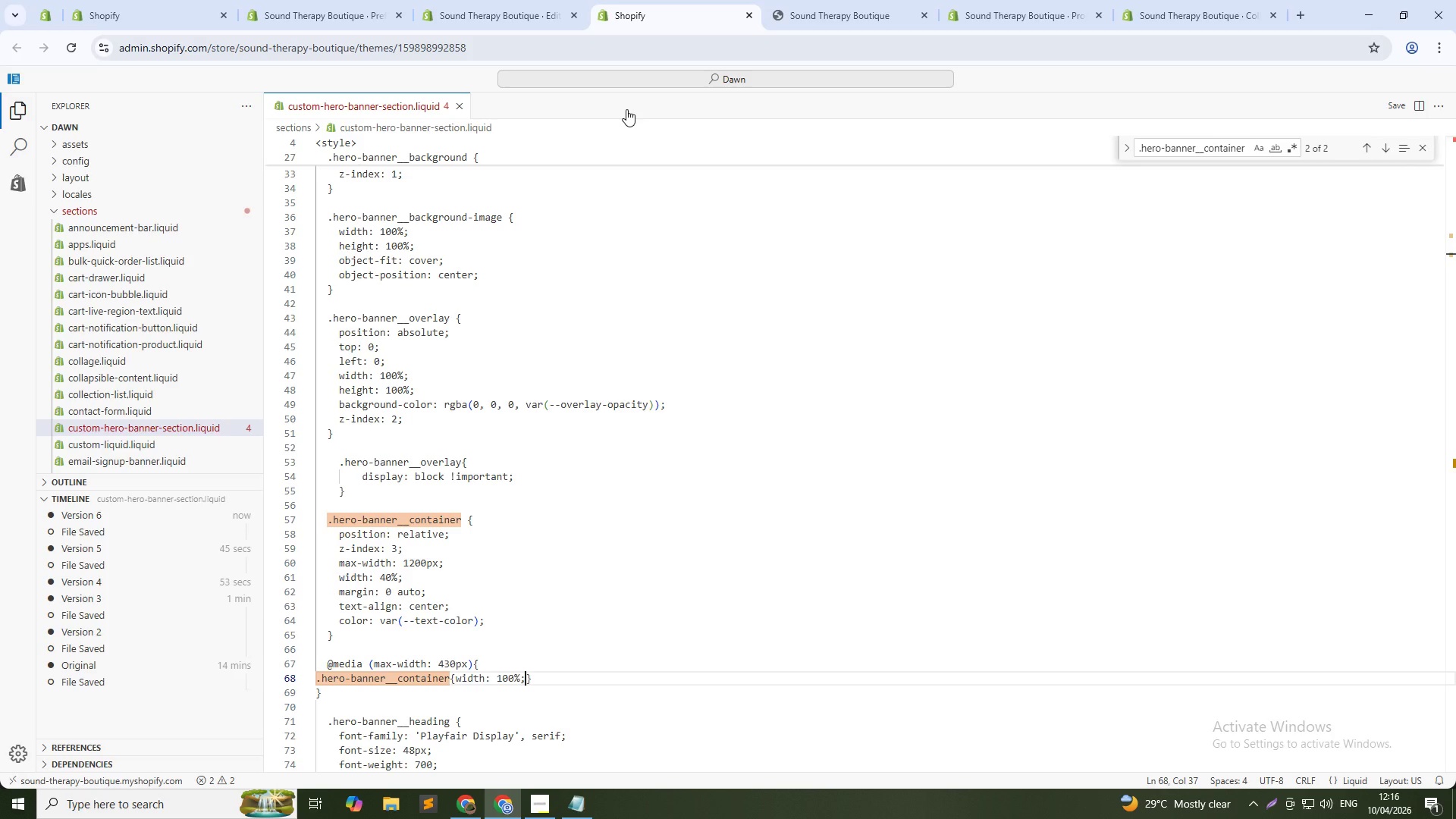 
key(Alt+Tab)
 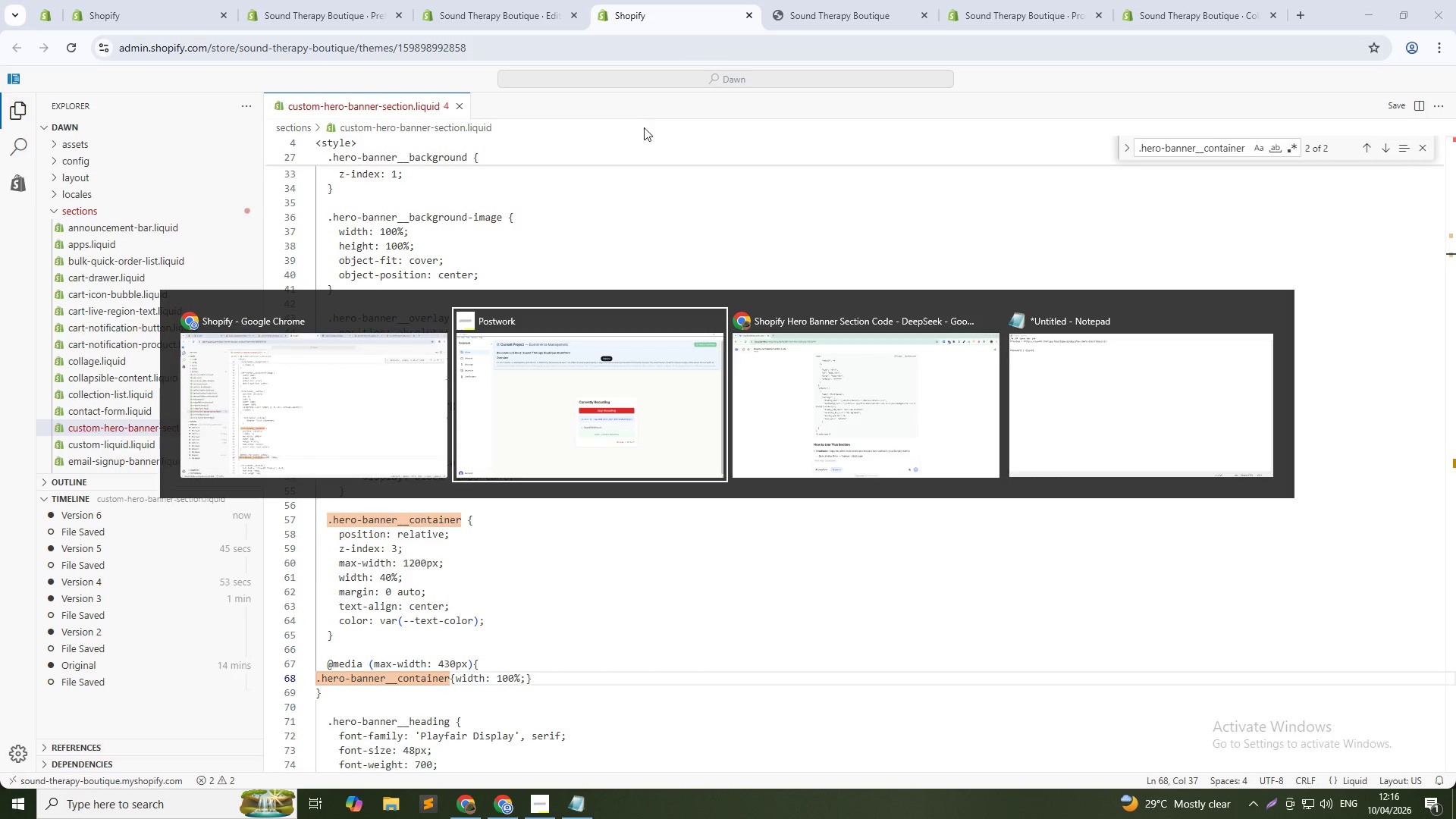 
key(Tab)
type(Generate shopify liu)
key(Backspace)
type(quid section for 3 featured collections grid with collection picker, u)
key(Backspace)
type(custom image upload, button text, description field. CIrcular)
key(Backspace)
key(Backspace)
type(icular images, hover scale effect. Dawn theme )
 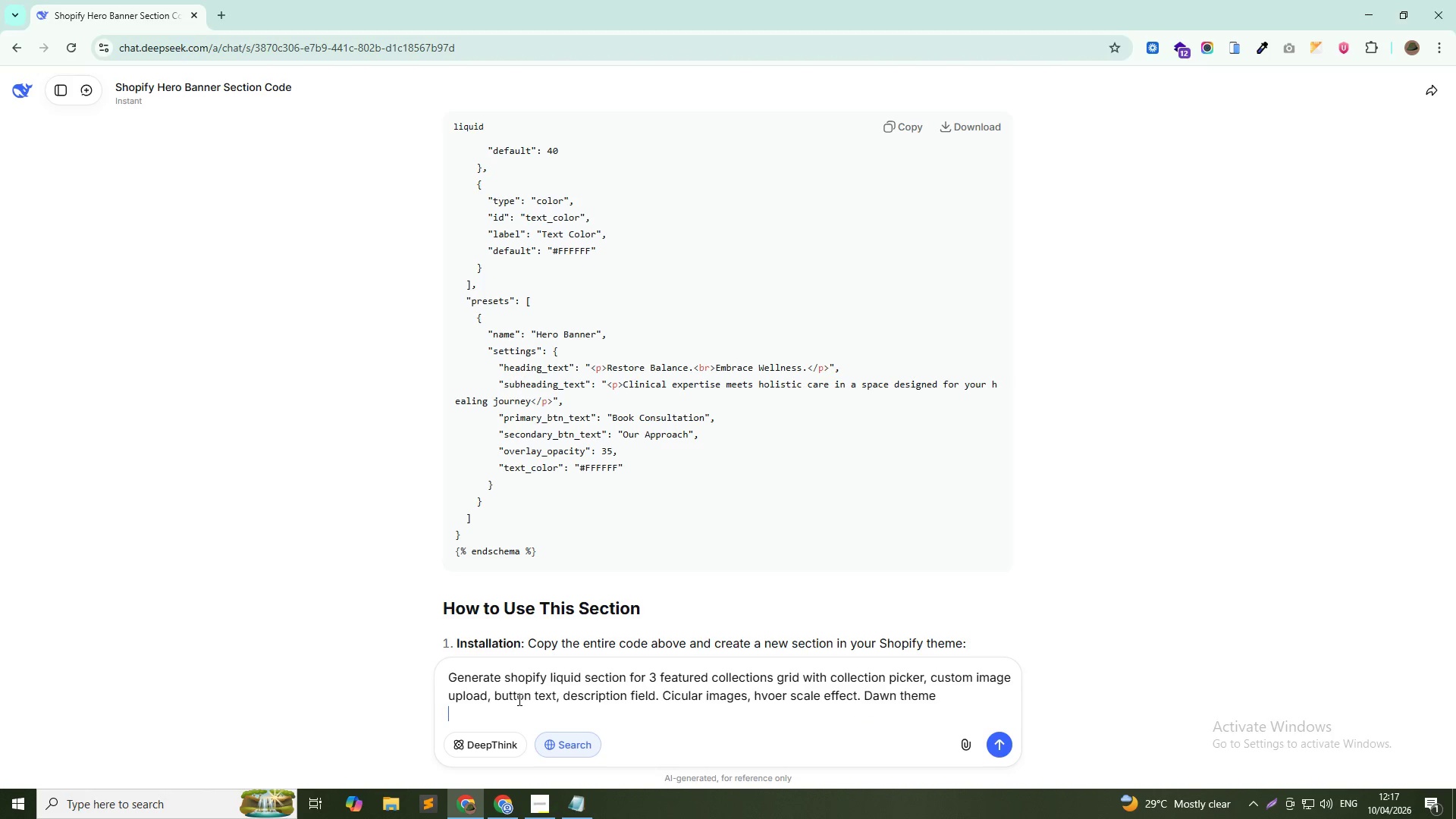 
left_click_drag(start_coordinate=[515, 711], to_coordinate=[518, 701])
 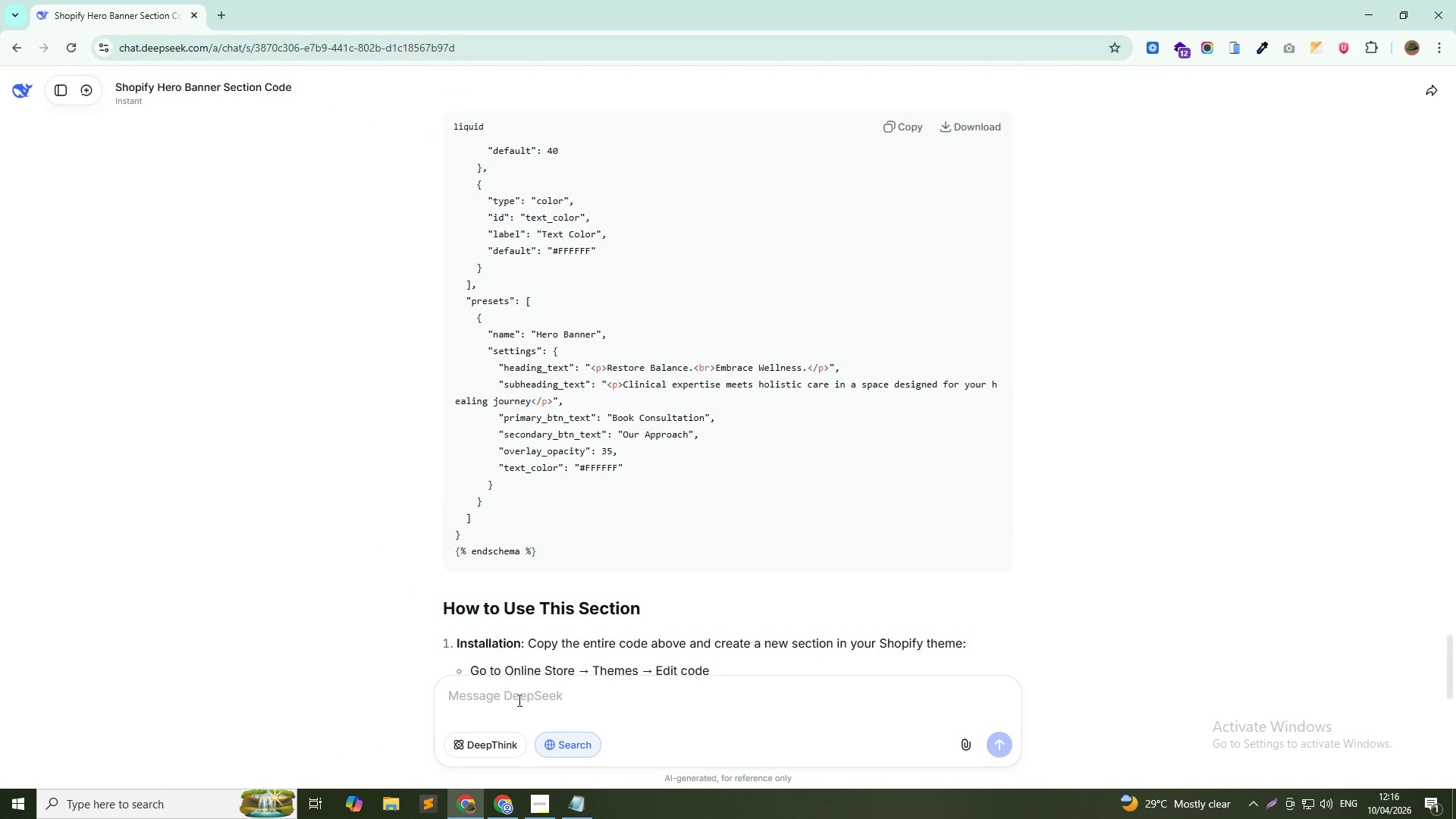 
key(Shift+Enter)
 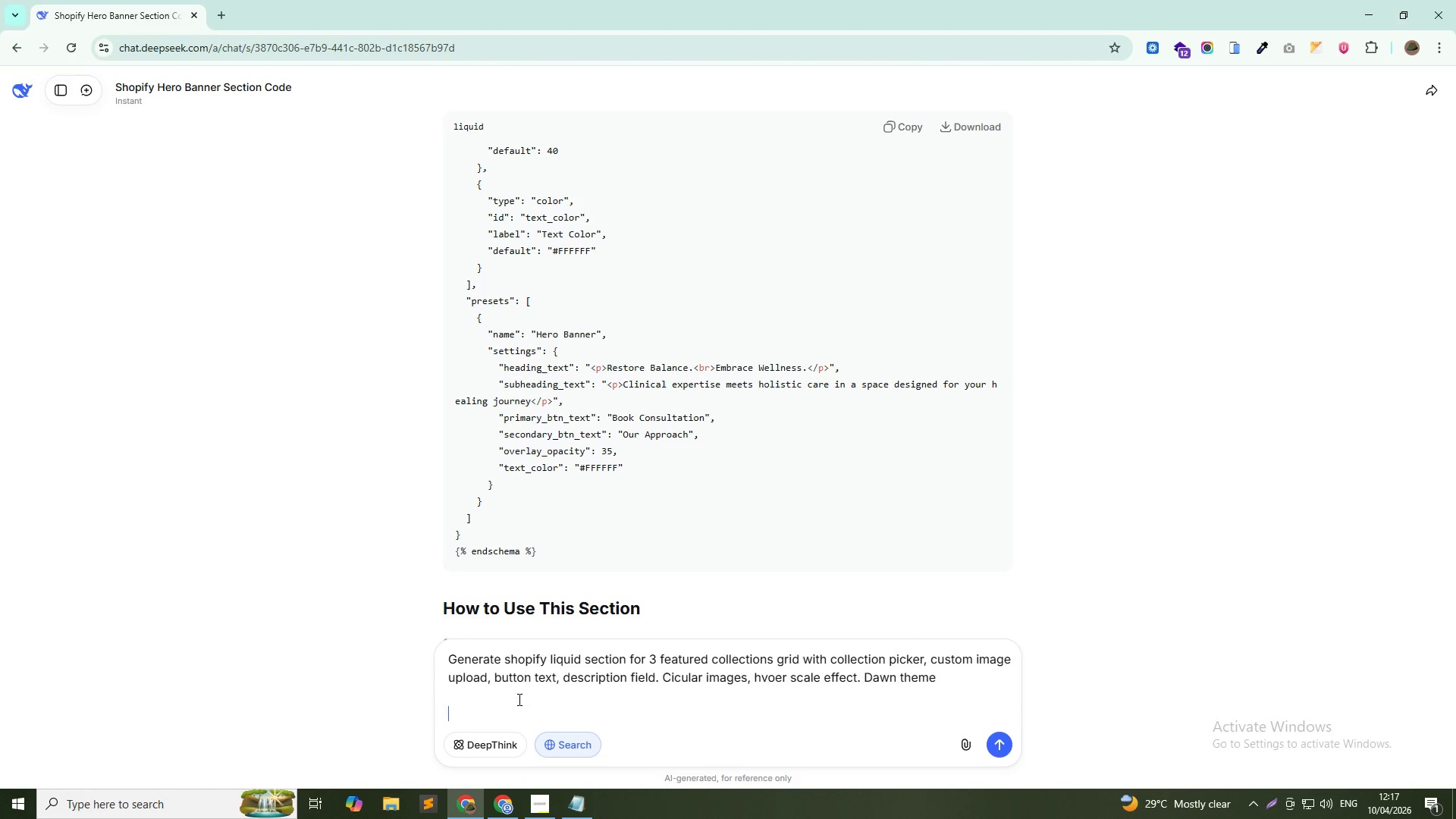 
key(Shift+Enter)
 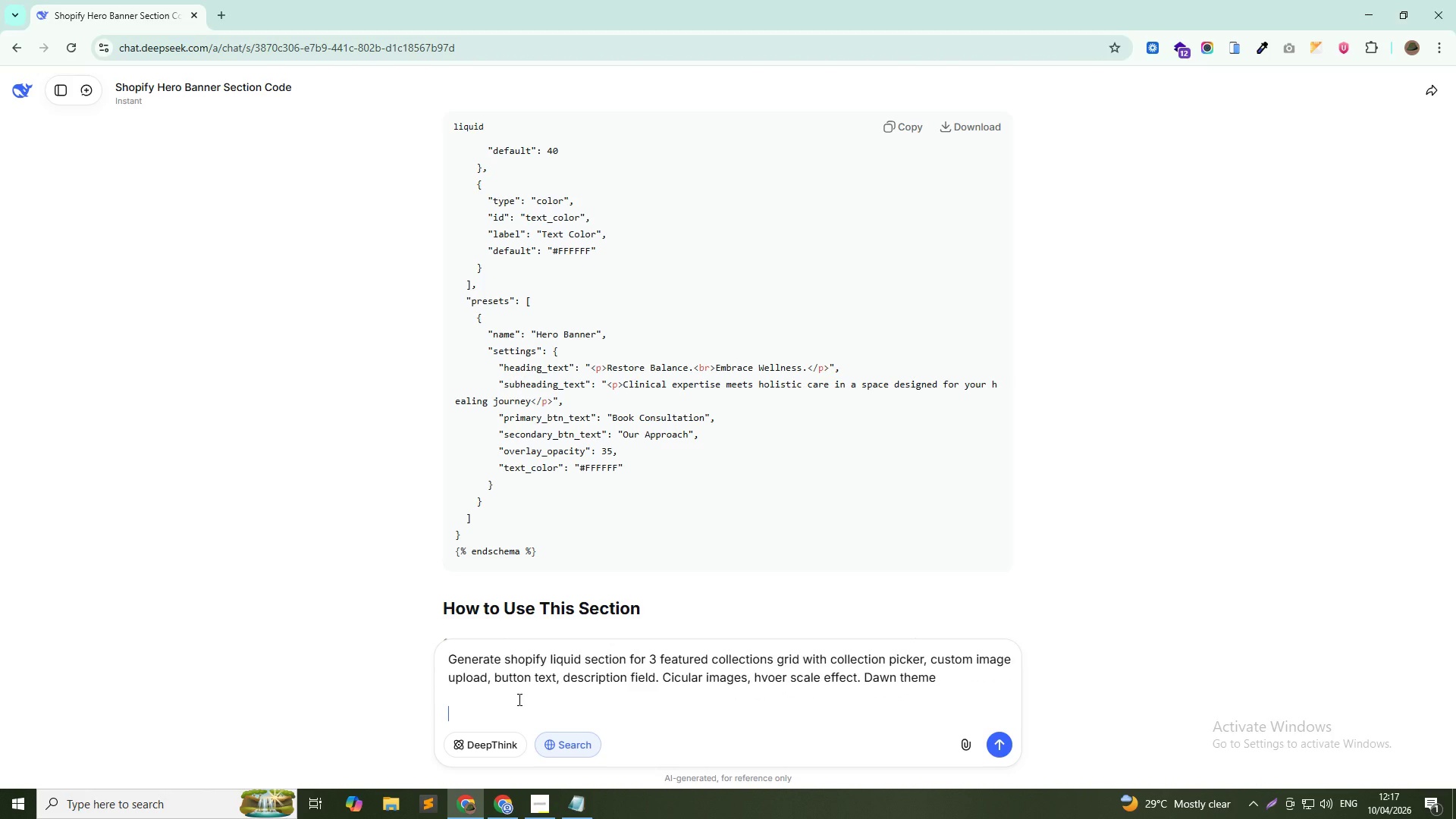 
type(Responsive DEsk)
key(Backspace)
key(Backspace)
key(Backspace)
type(esktop View ADn )
key(Backspace)
key(Backspace)
key(Backspace)
type(nd Mobile View LSIde)
key(Backspace)
key(Backspace)
key(Backspace)
key(Backspace)
key(Backspace)
type(Slider)
 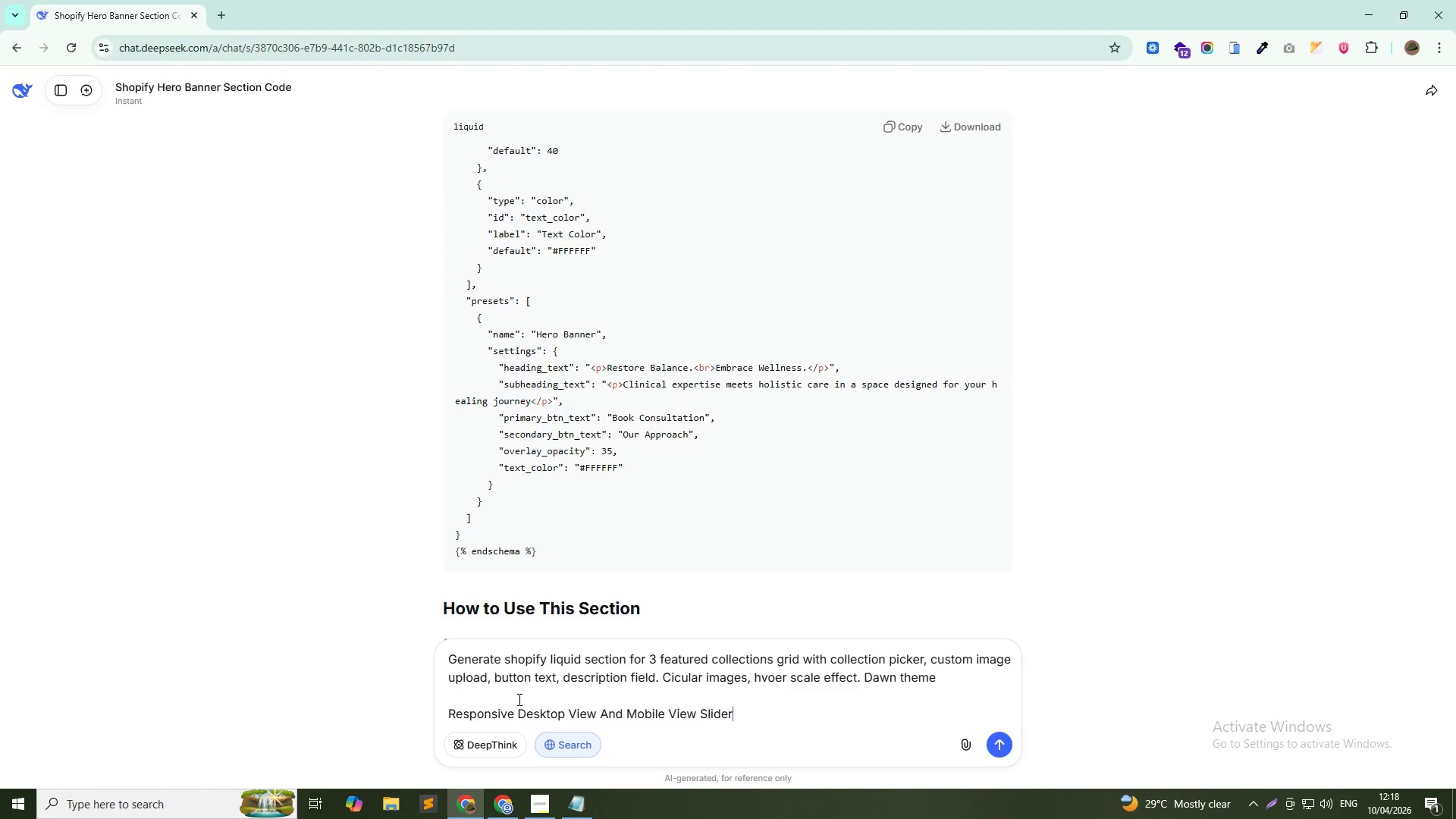 
 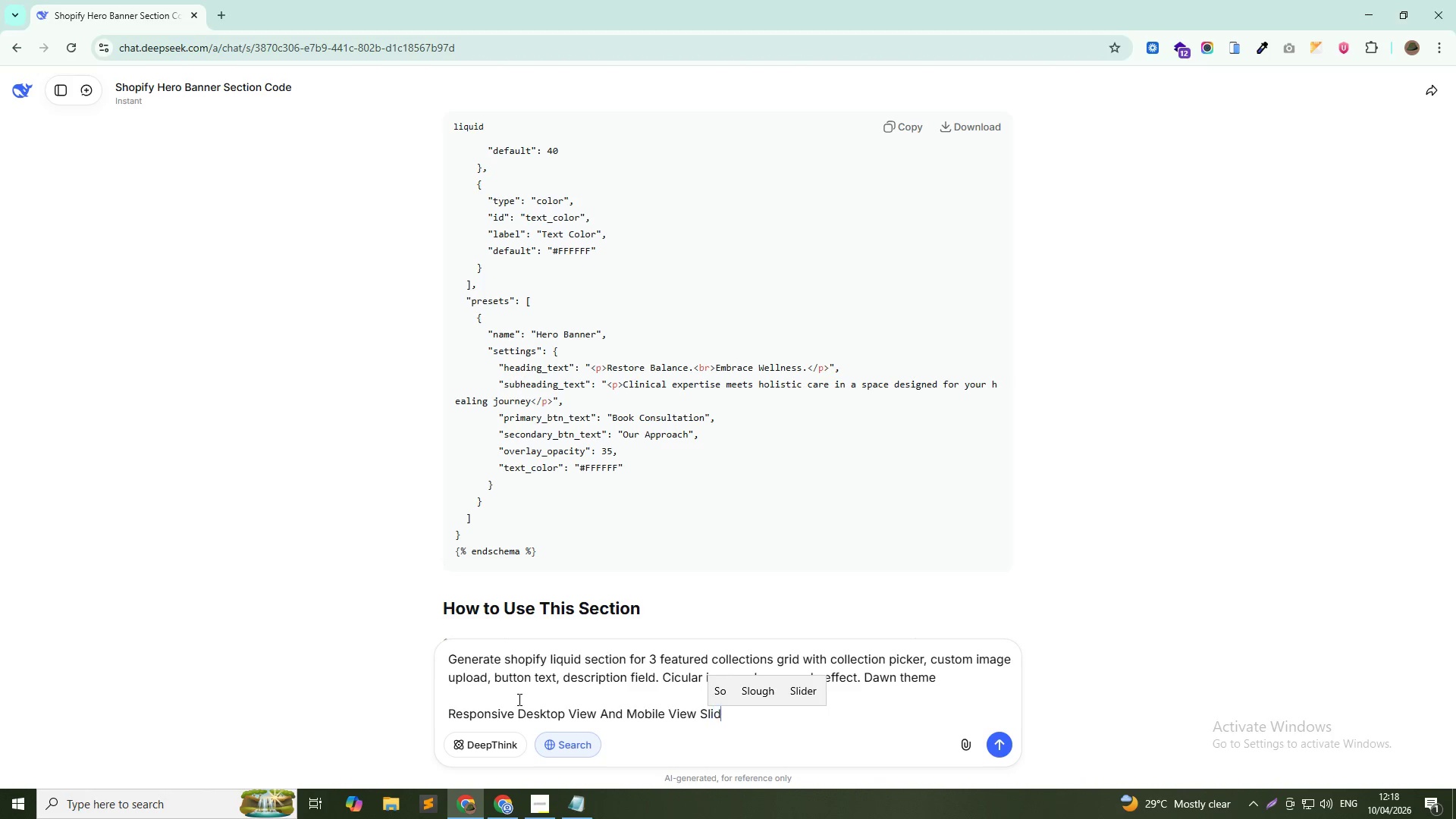 
key(Enter)
 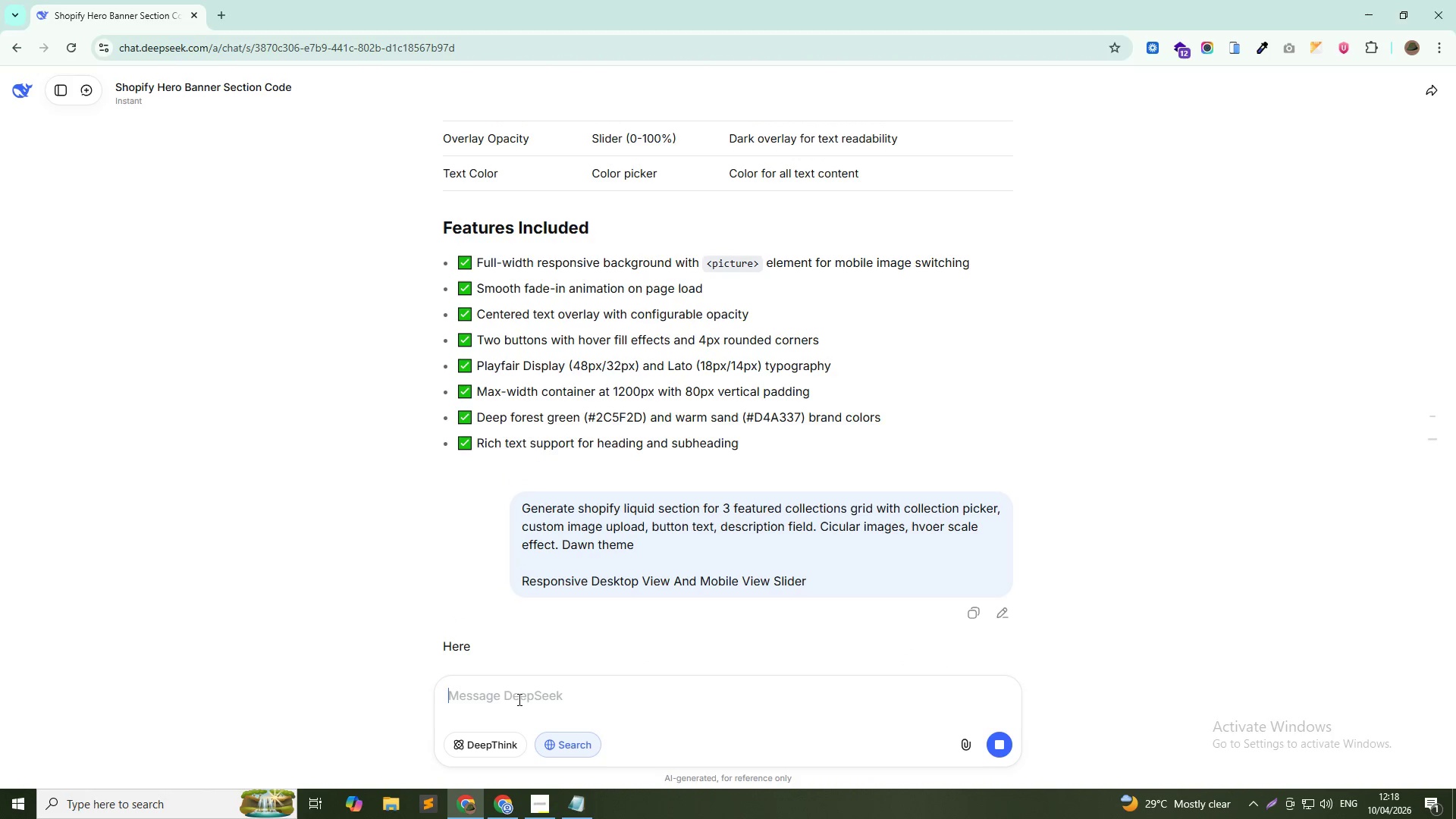 
key(Alt+AltLeft)
 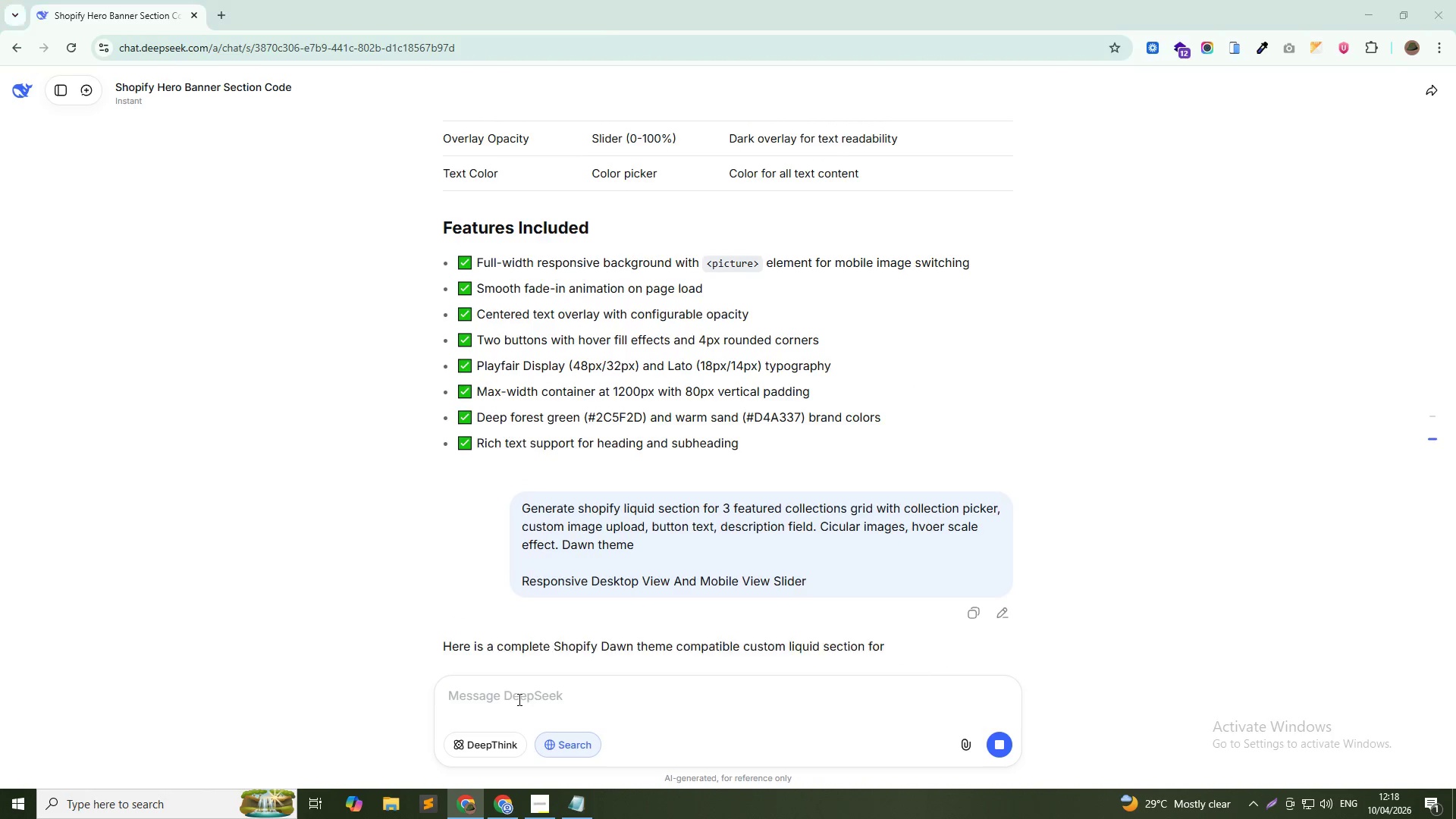 
key(Alt+Tab)
 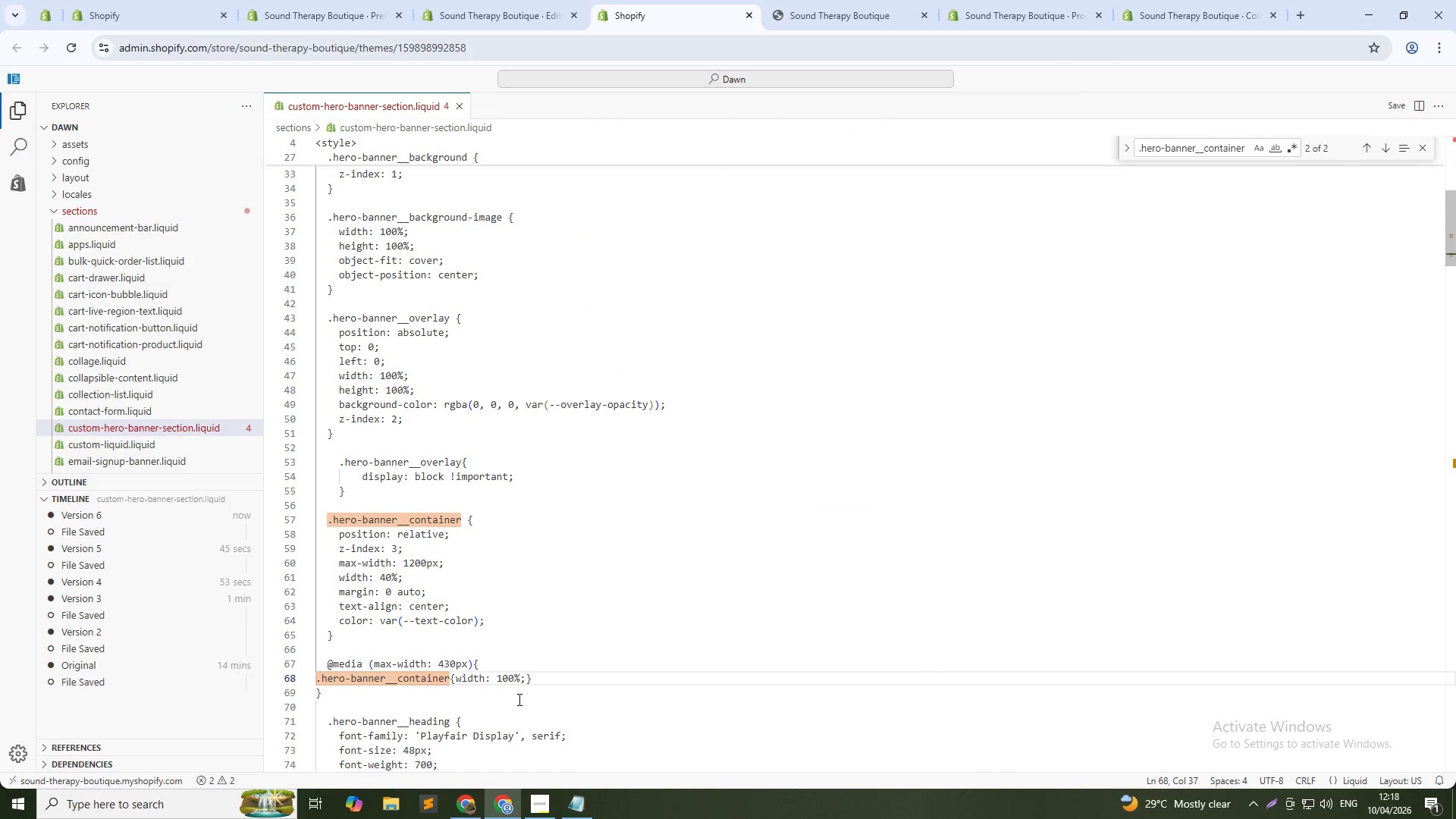 
key(Alt+Tab)
 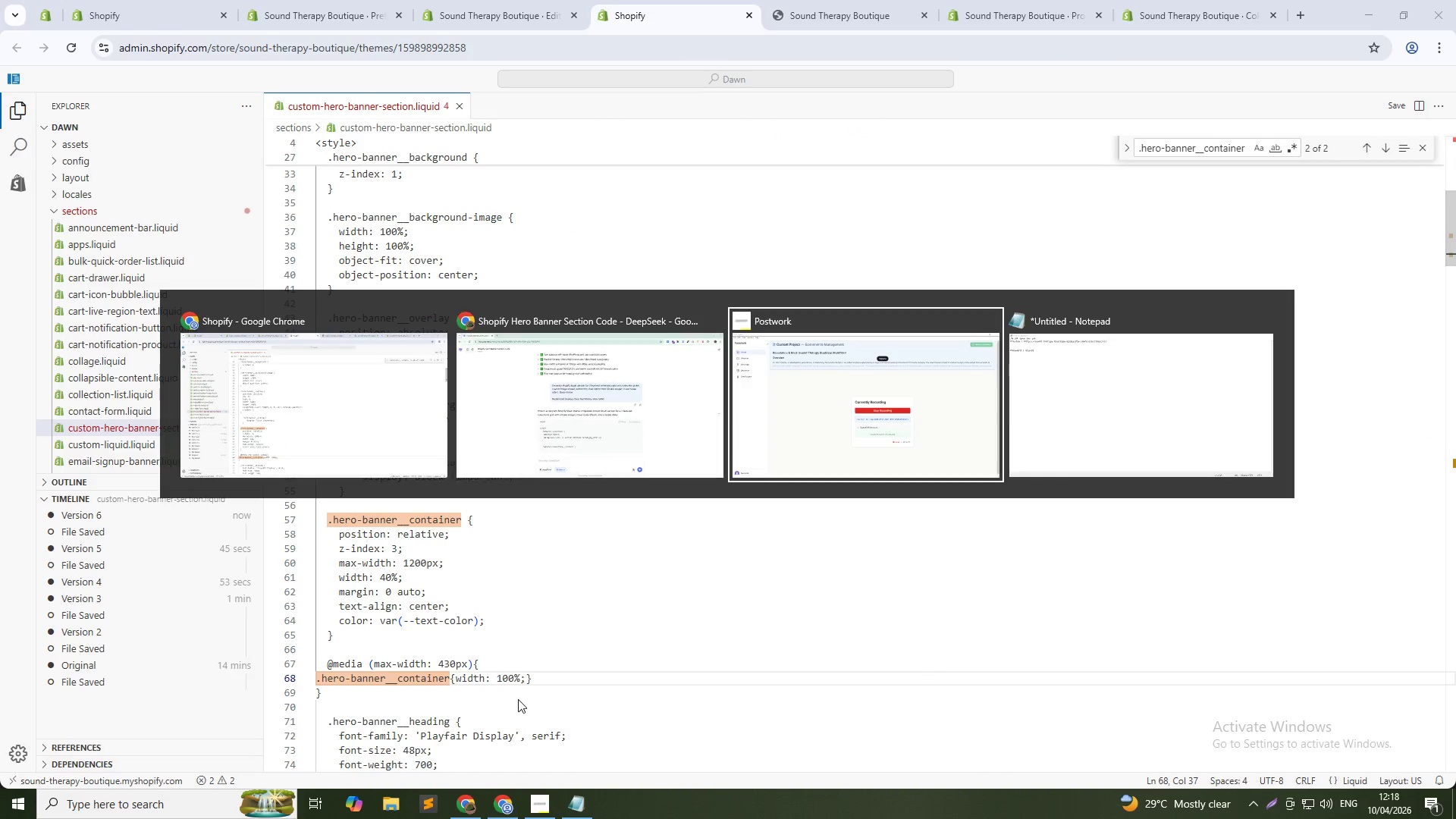 
key(Alt+Tab)